 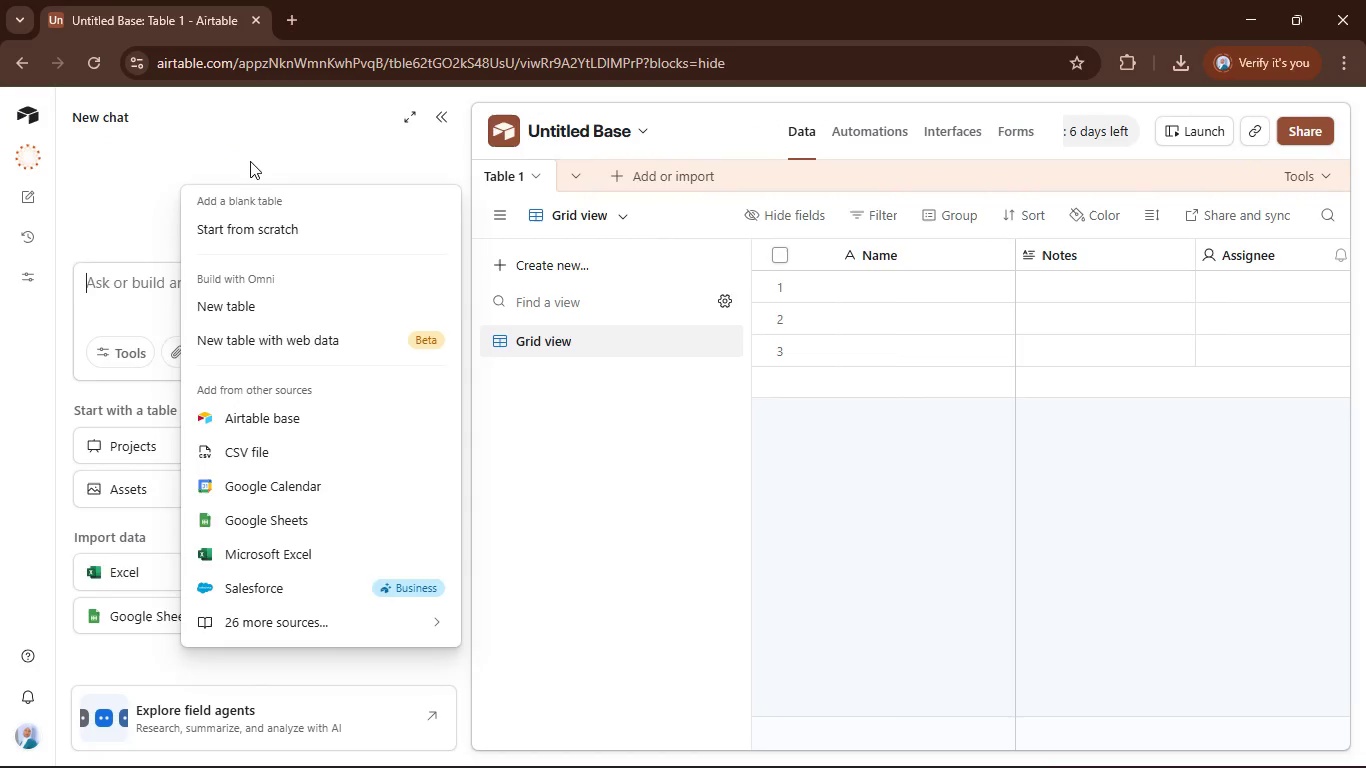 
mouse_move([750, 439])
 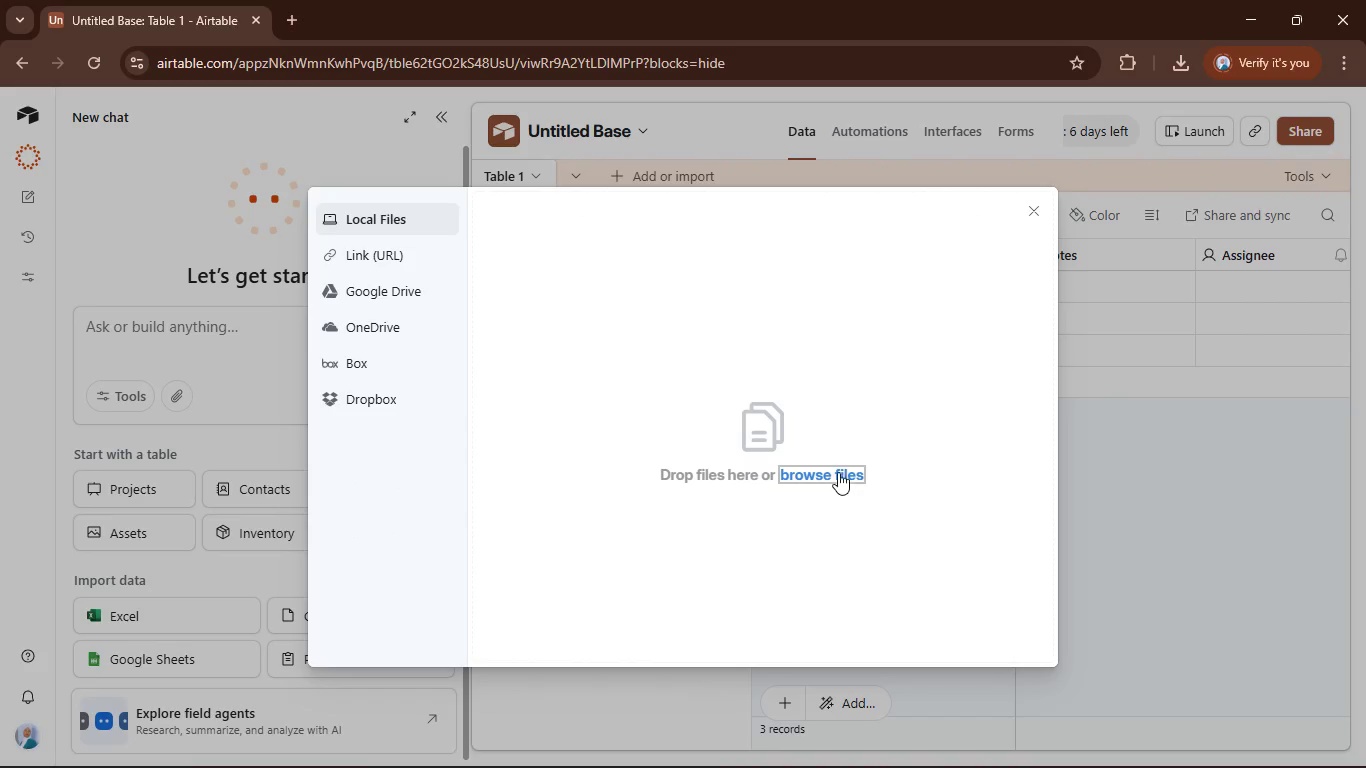 
left_click([835, 466])
 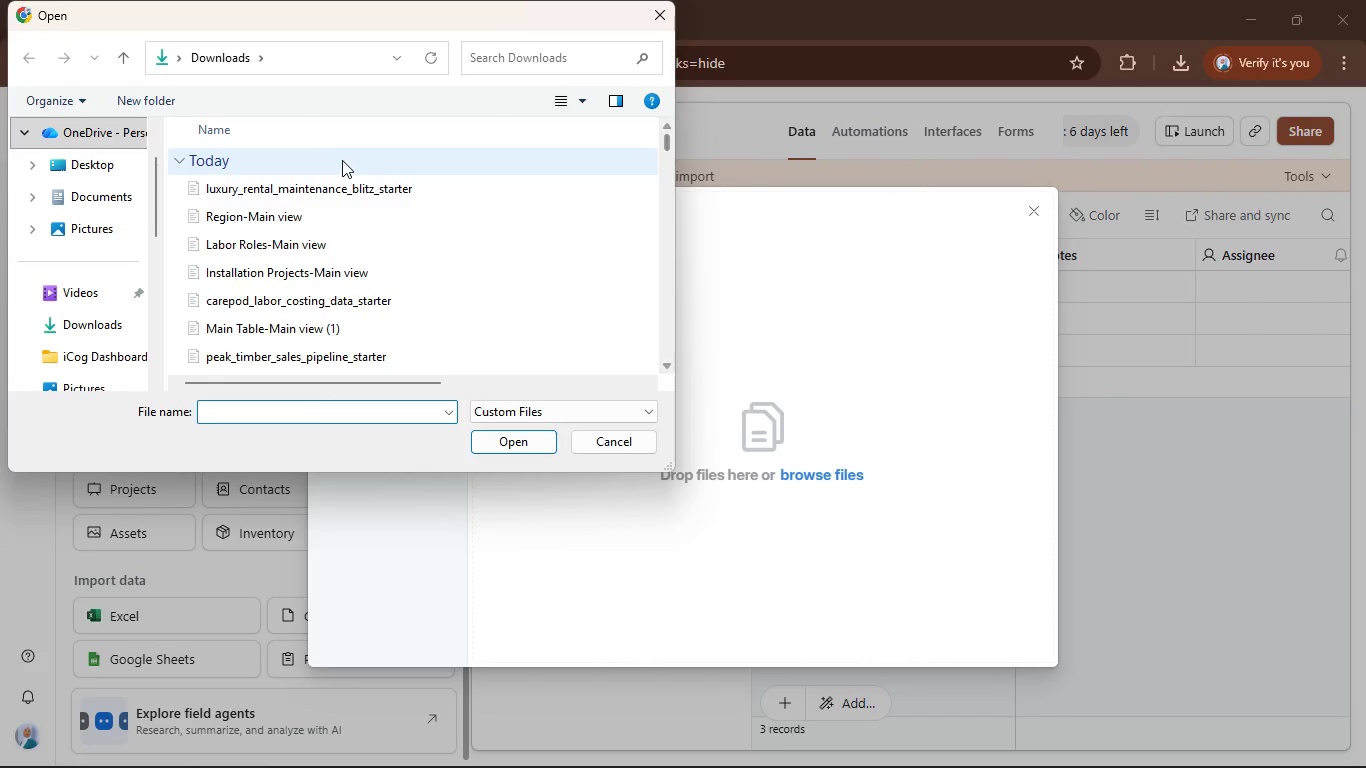 
left_click([347, 182])
 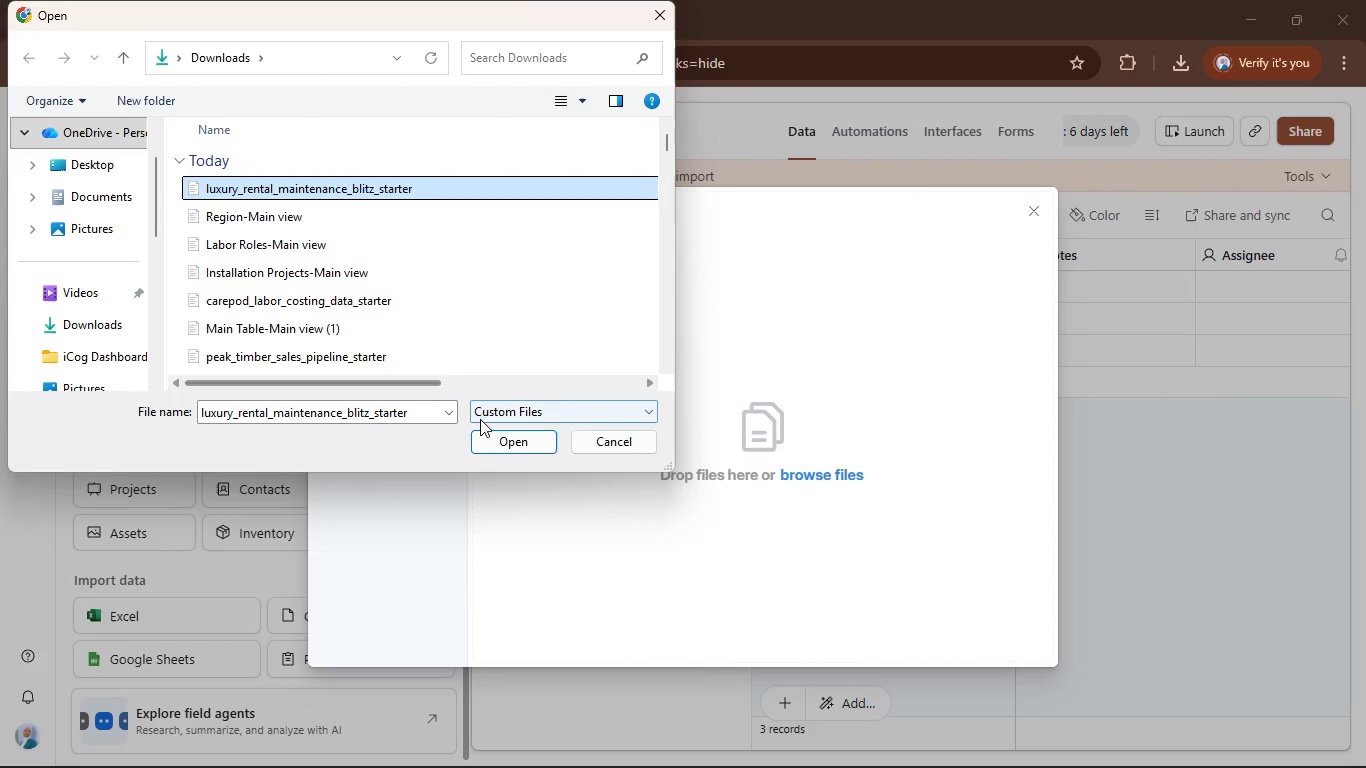 
left_click([495, 441])
 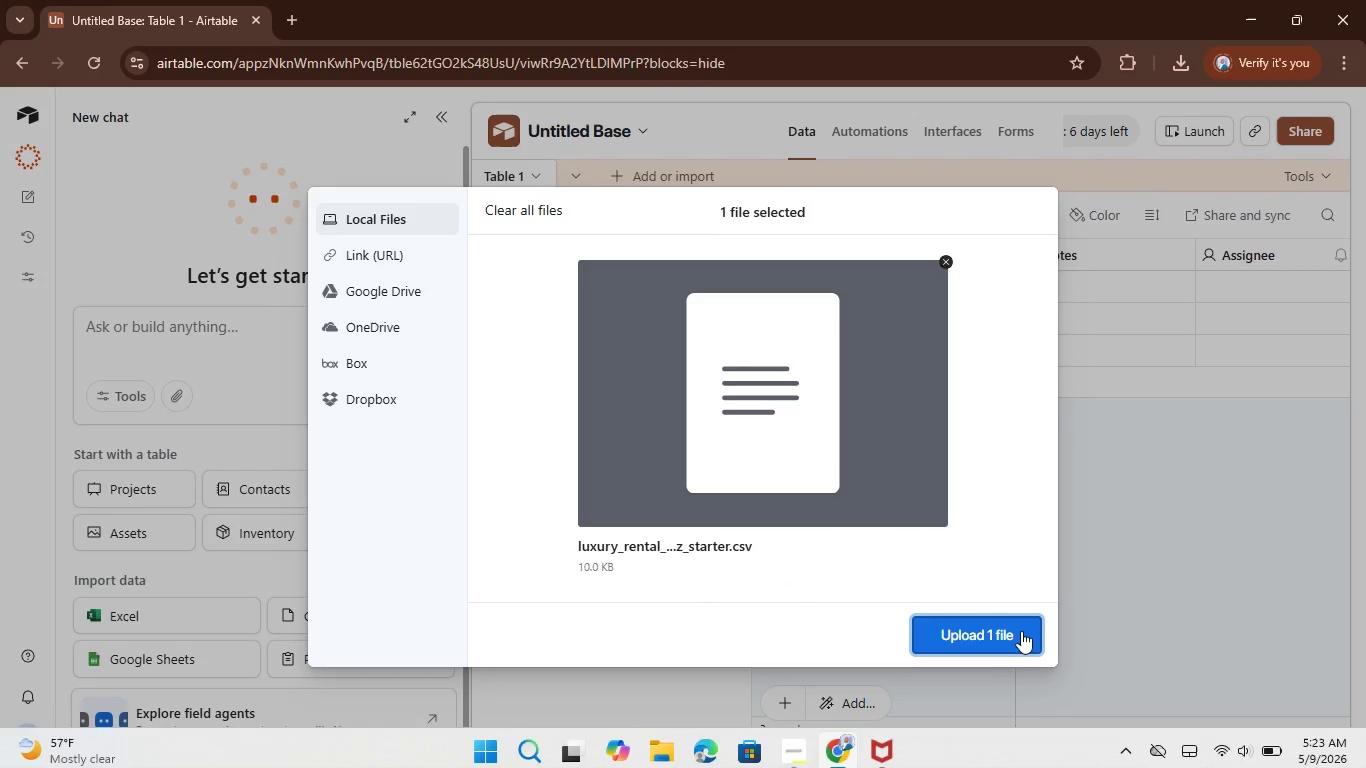 
left_click([1028, 638])
 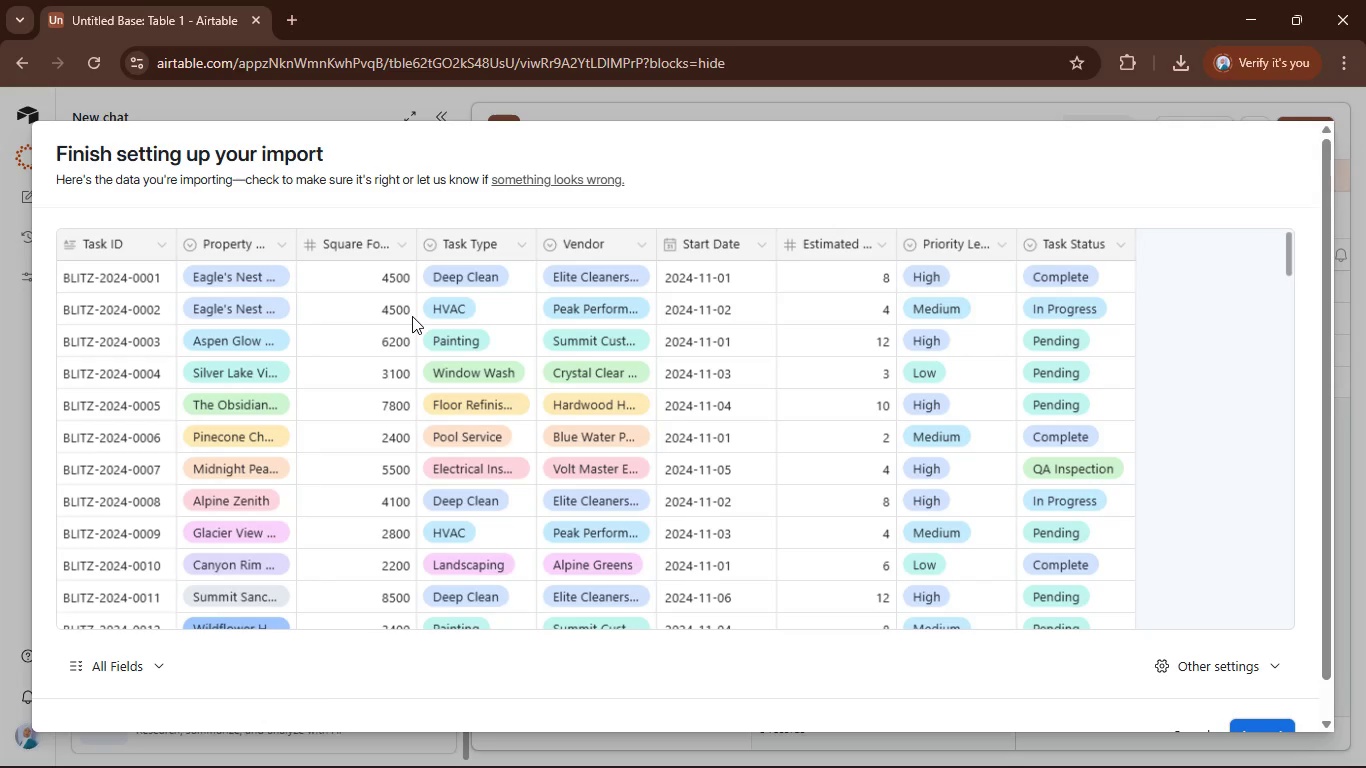 
wait(14.12)
 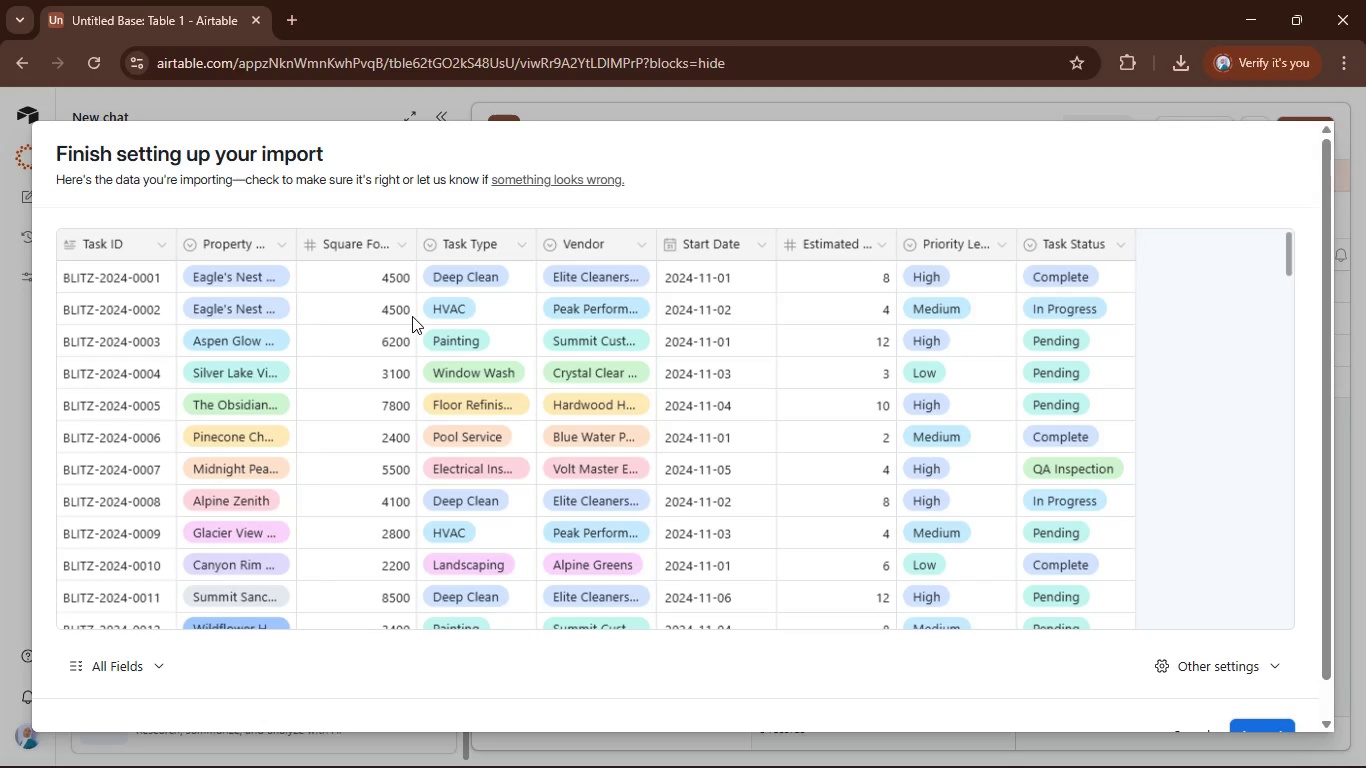 
scroll: coordinate [1307, 648], scroll_direction: down, amount: 3.0
 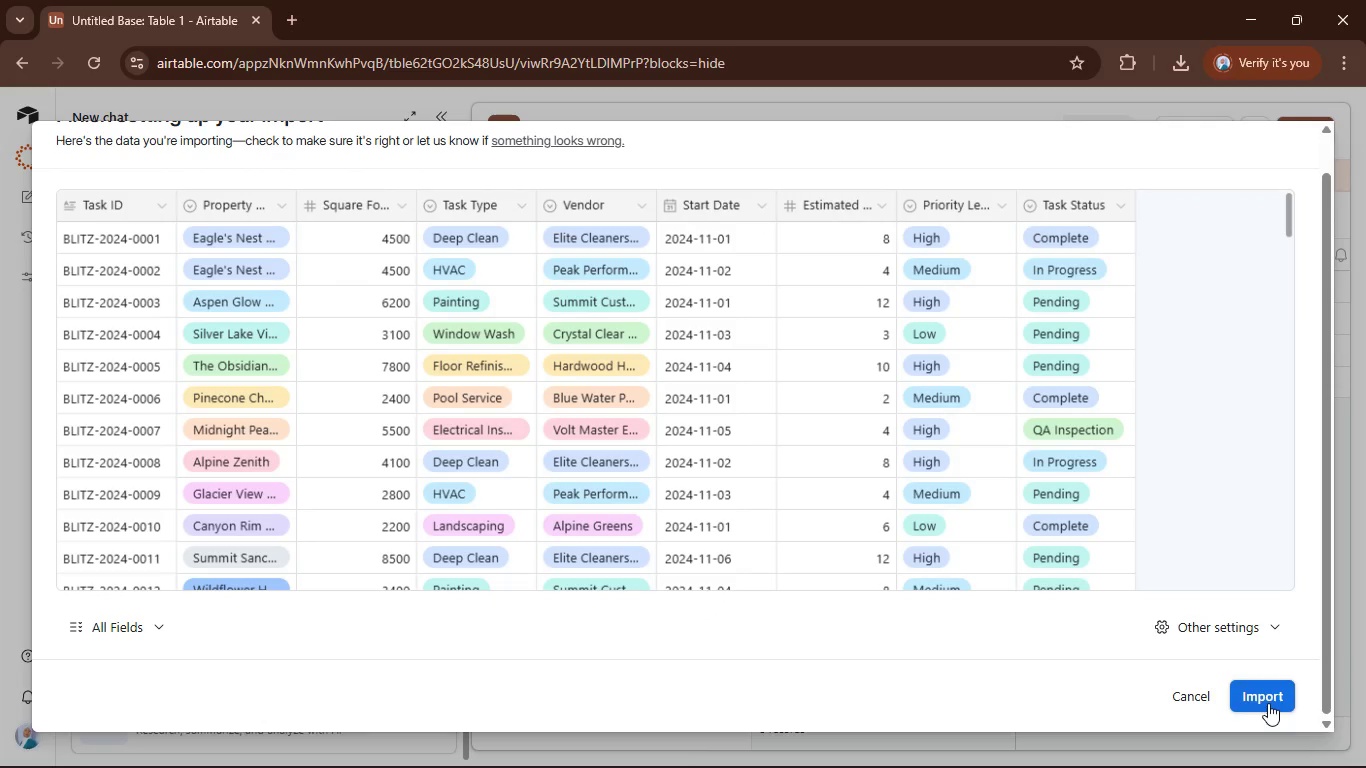 
left_click([1268, 703])
 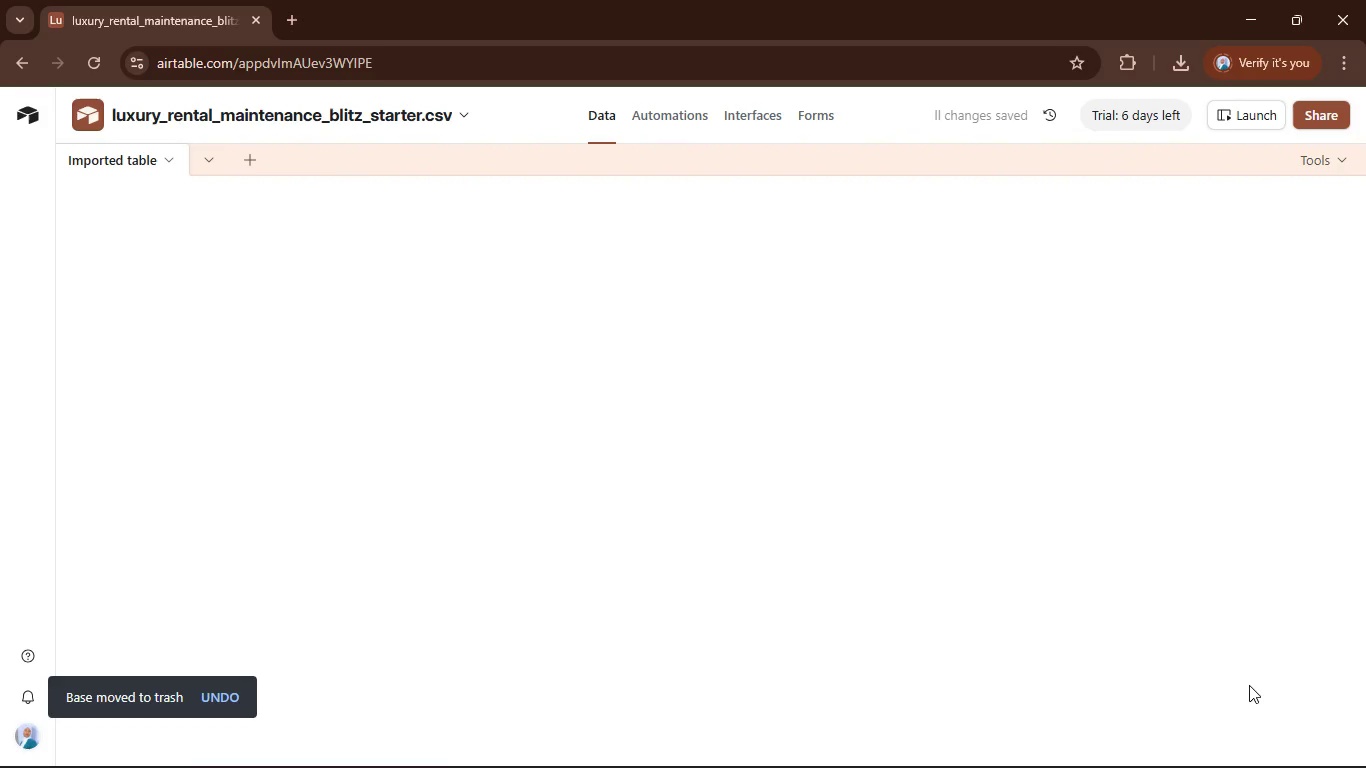 
wait(14.78)
 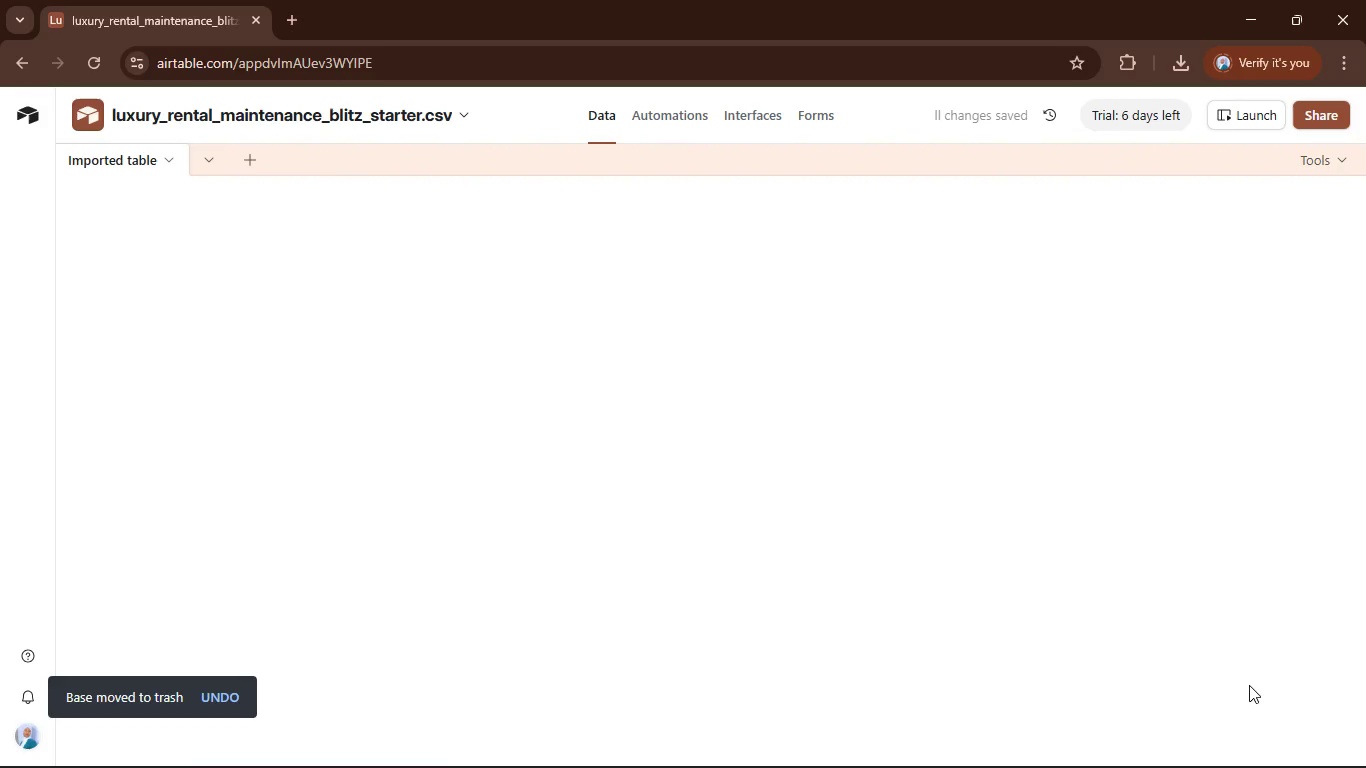 
mouse_move([385, 112])
 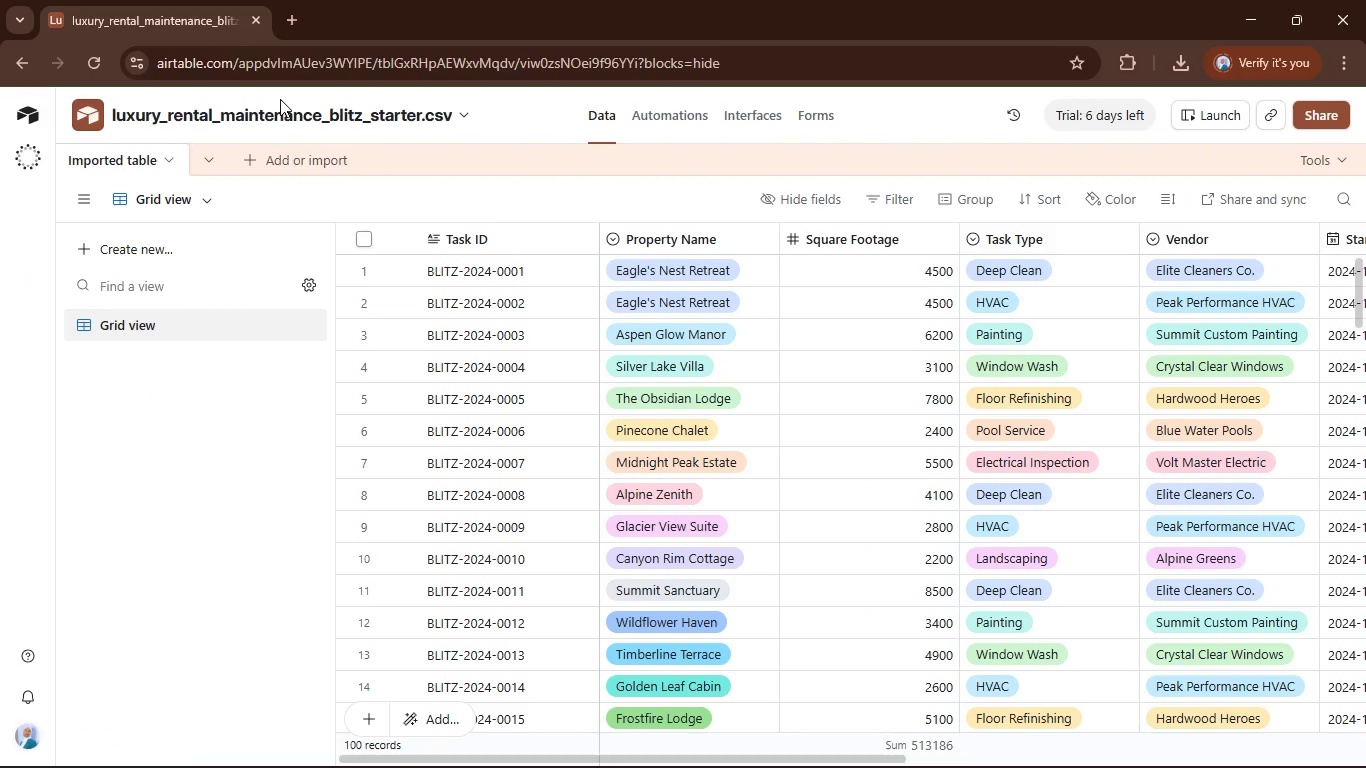 
double_click([280, 99])
 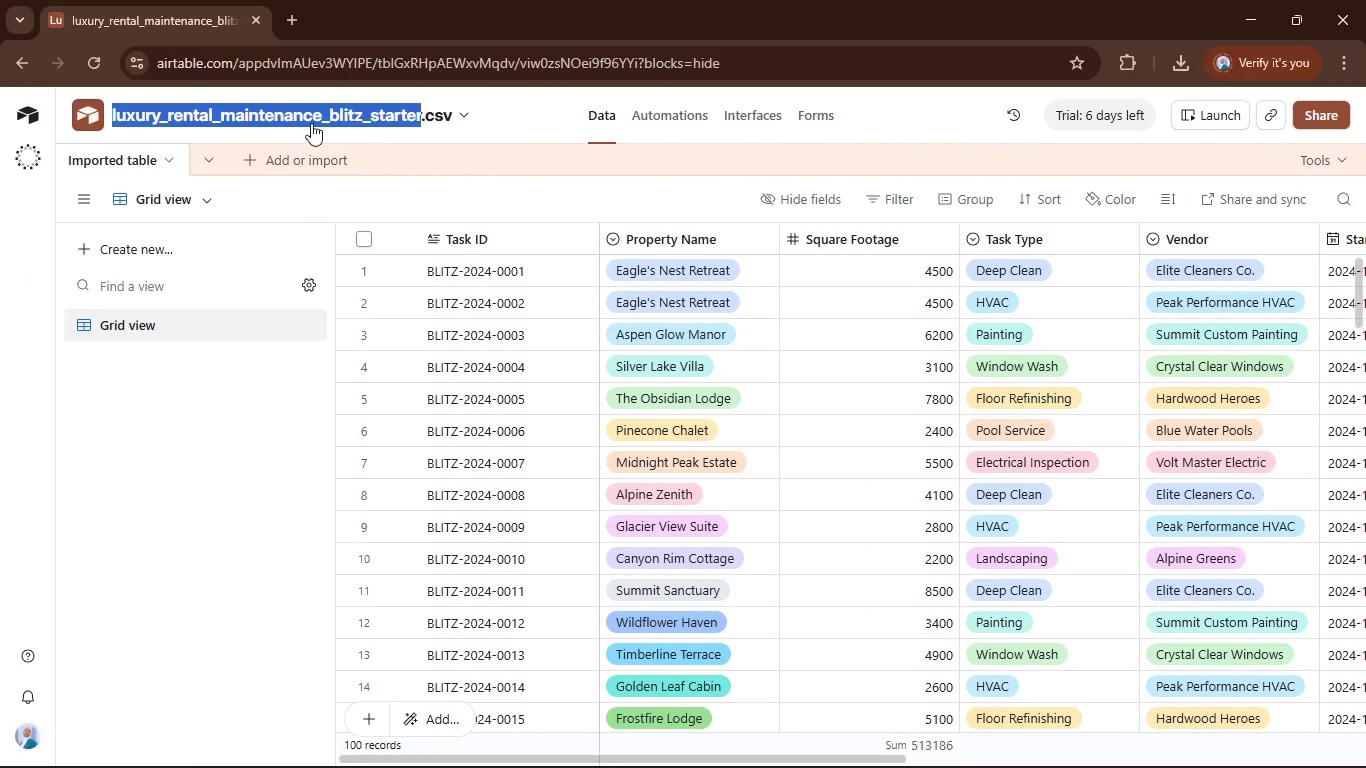 
left_click([369, 131])
 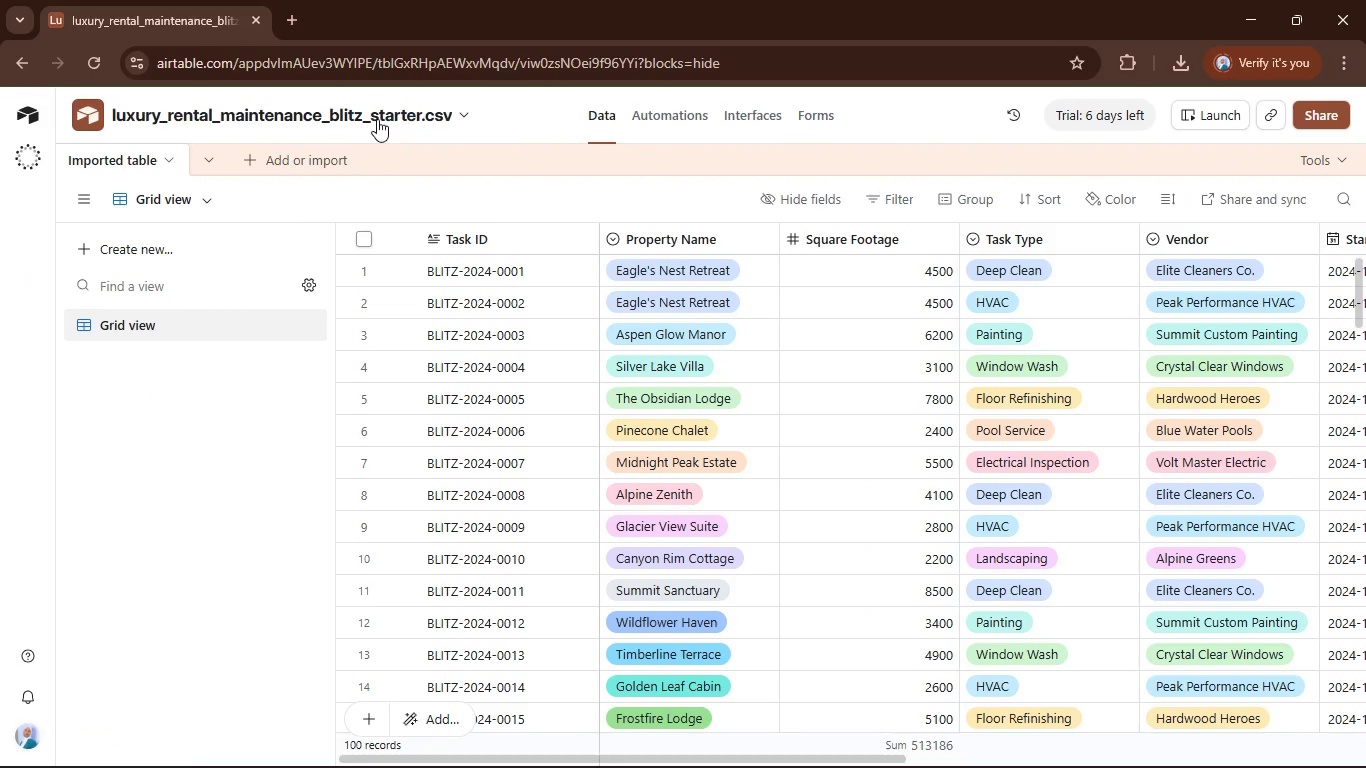 
left_click([377, 119])
 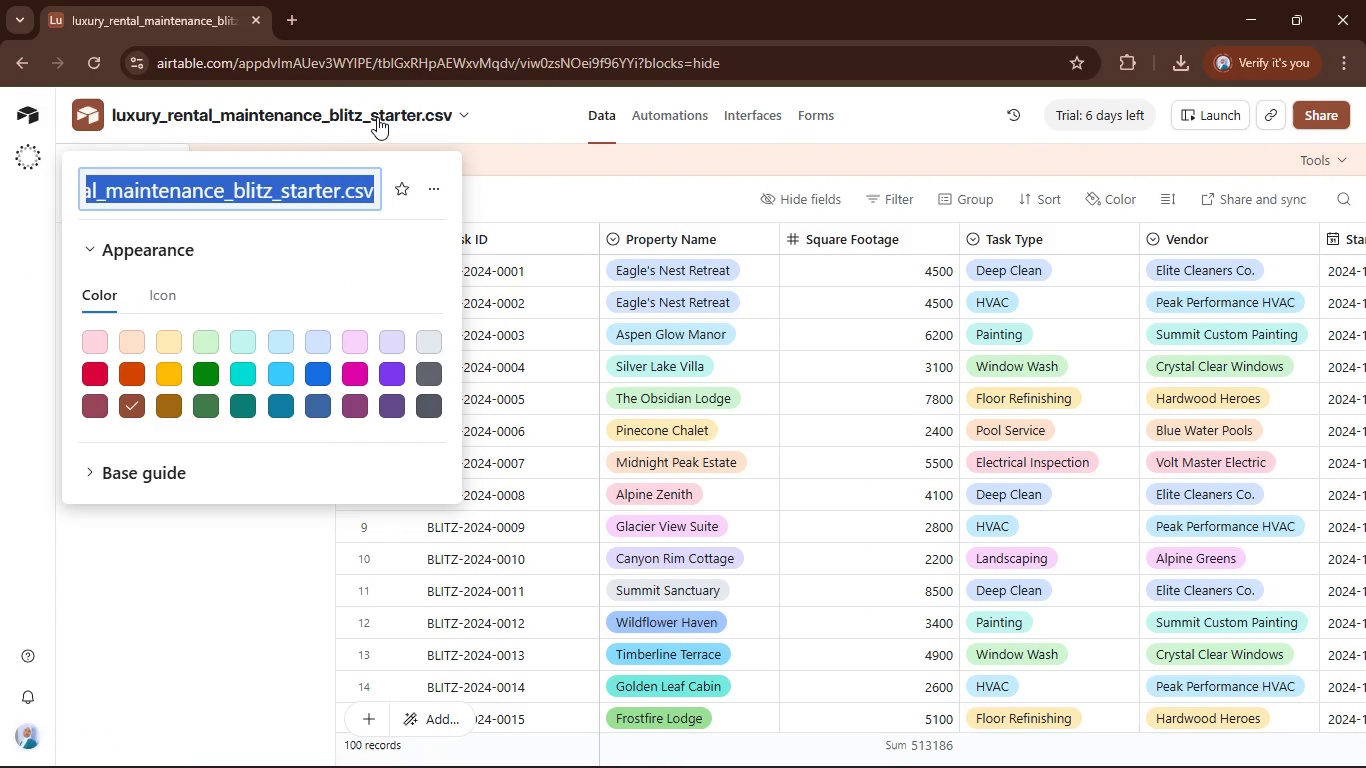 
key(ArrowRight)
 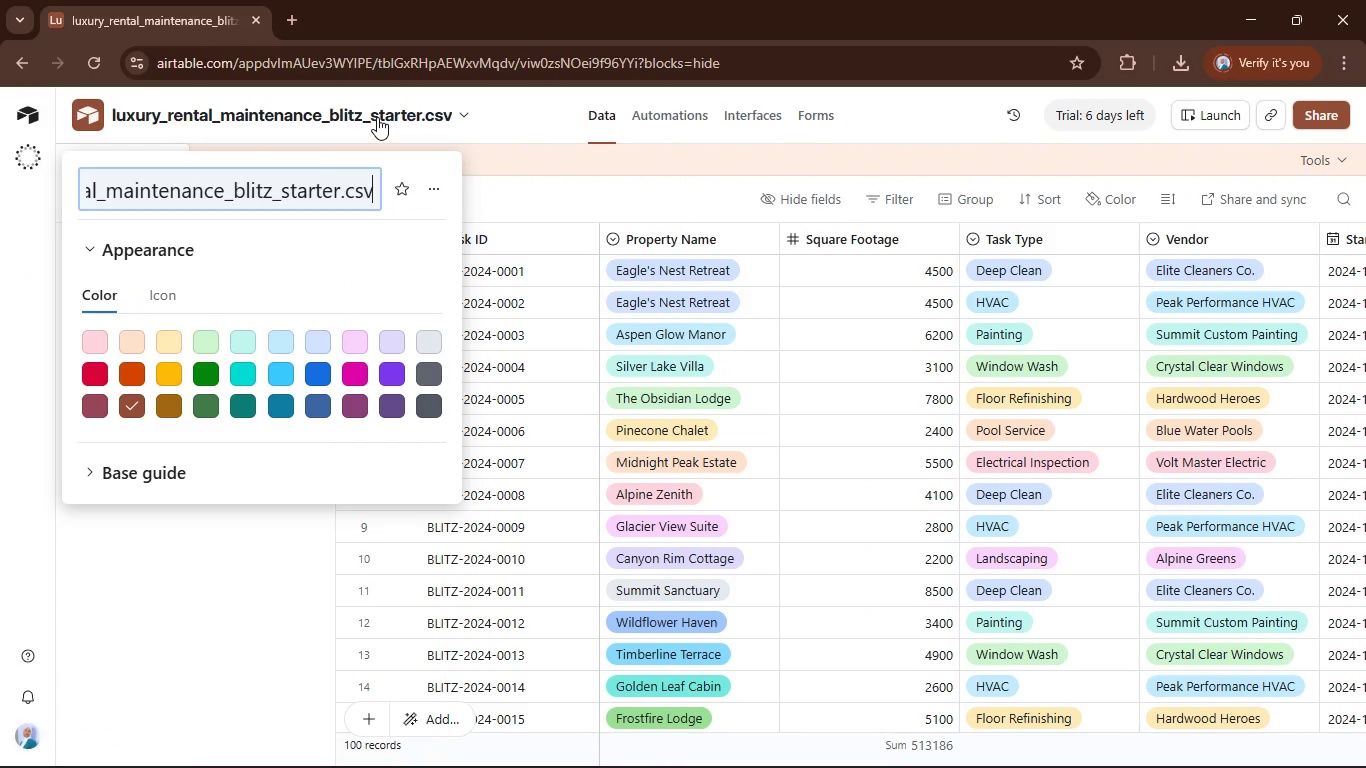 
hold_key(key=ArrowLeft, duration=0.69)
 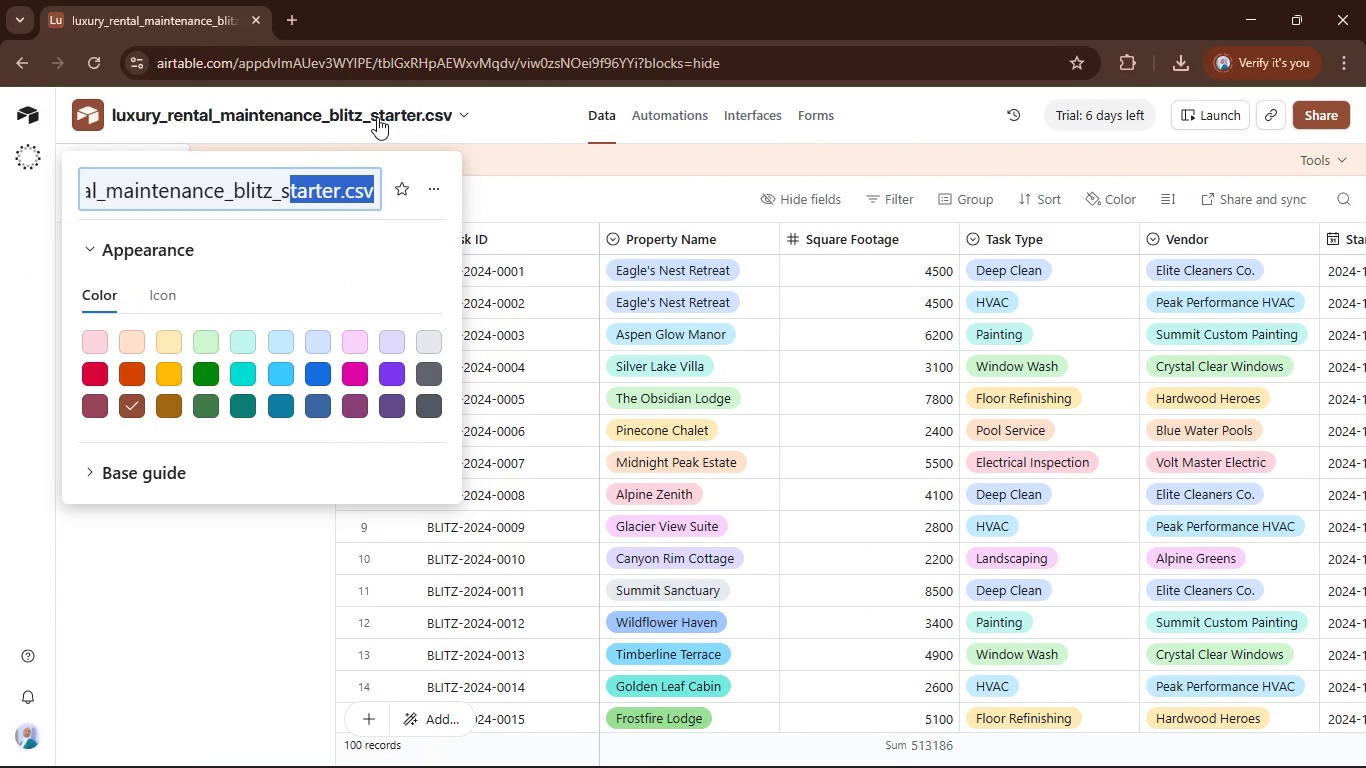 
hold_key(key=ArrowLeft, duration=0.31)
 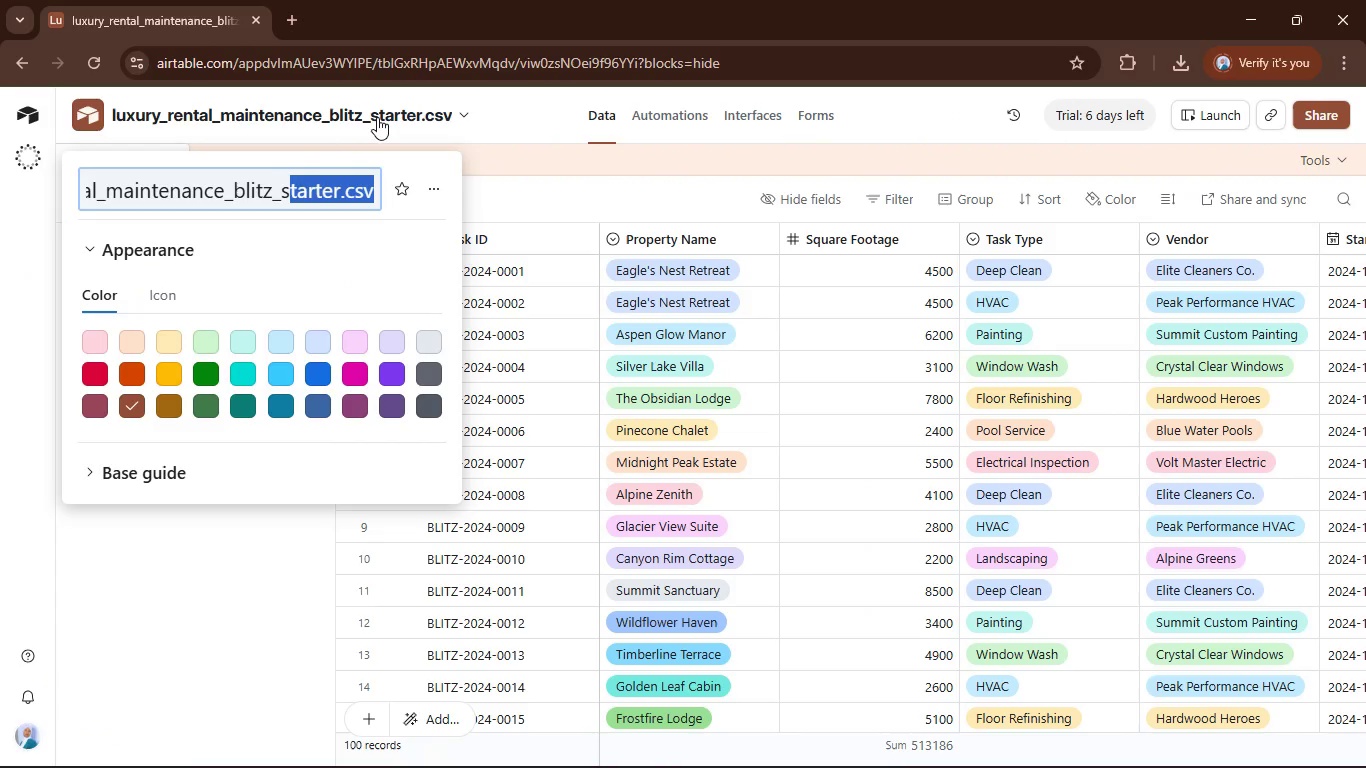 
key(Shift+ArrowLeft)
 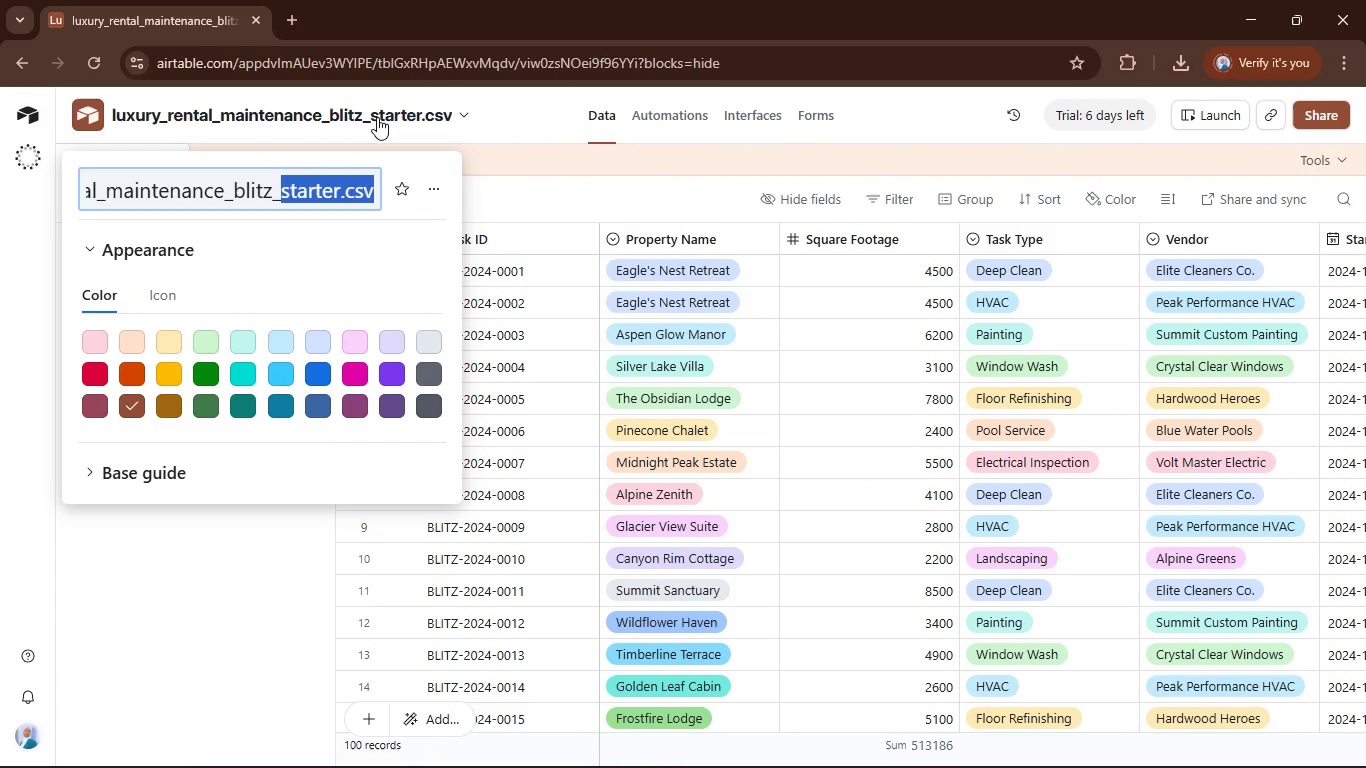 
key(Shift+ArrowLeft)
 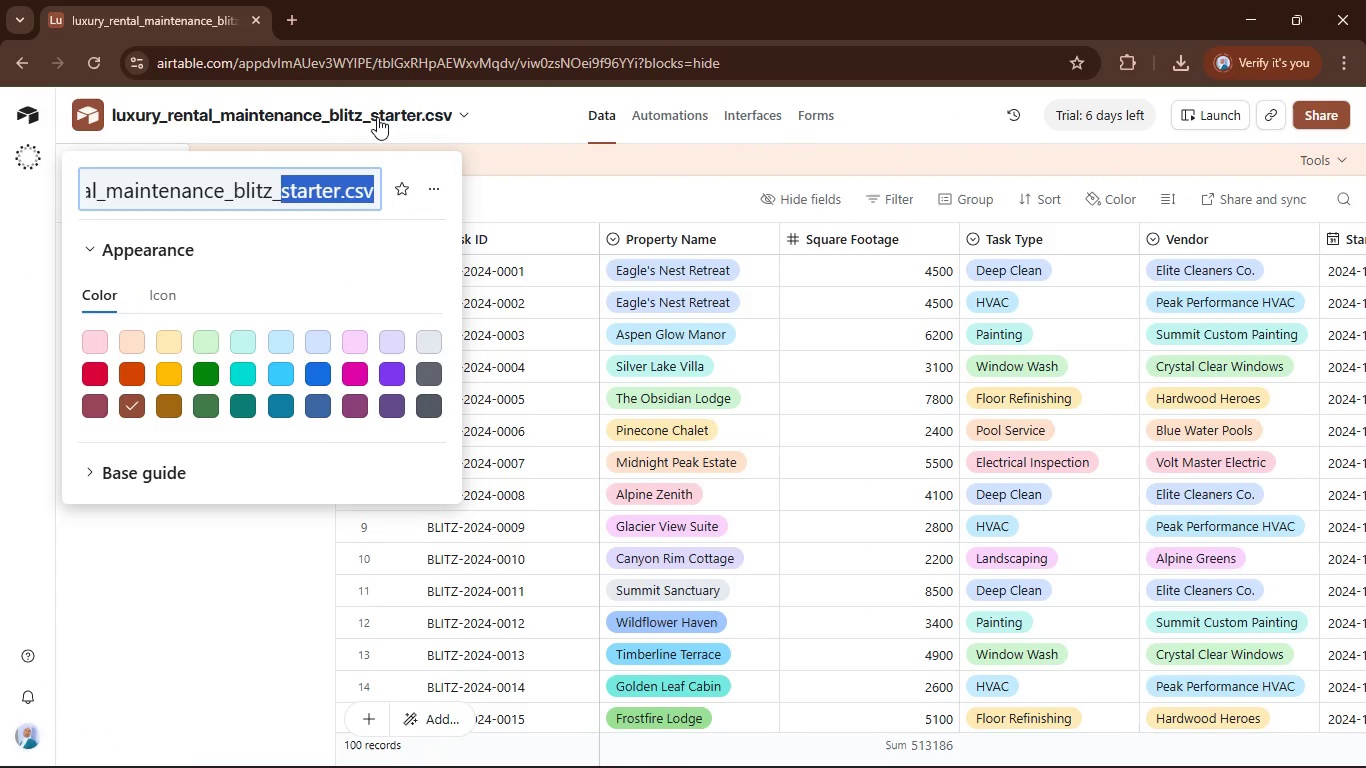 
key(Shift+ArrowLeft)
 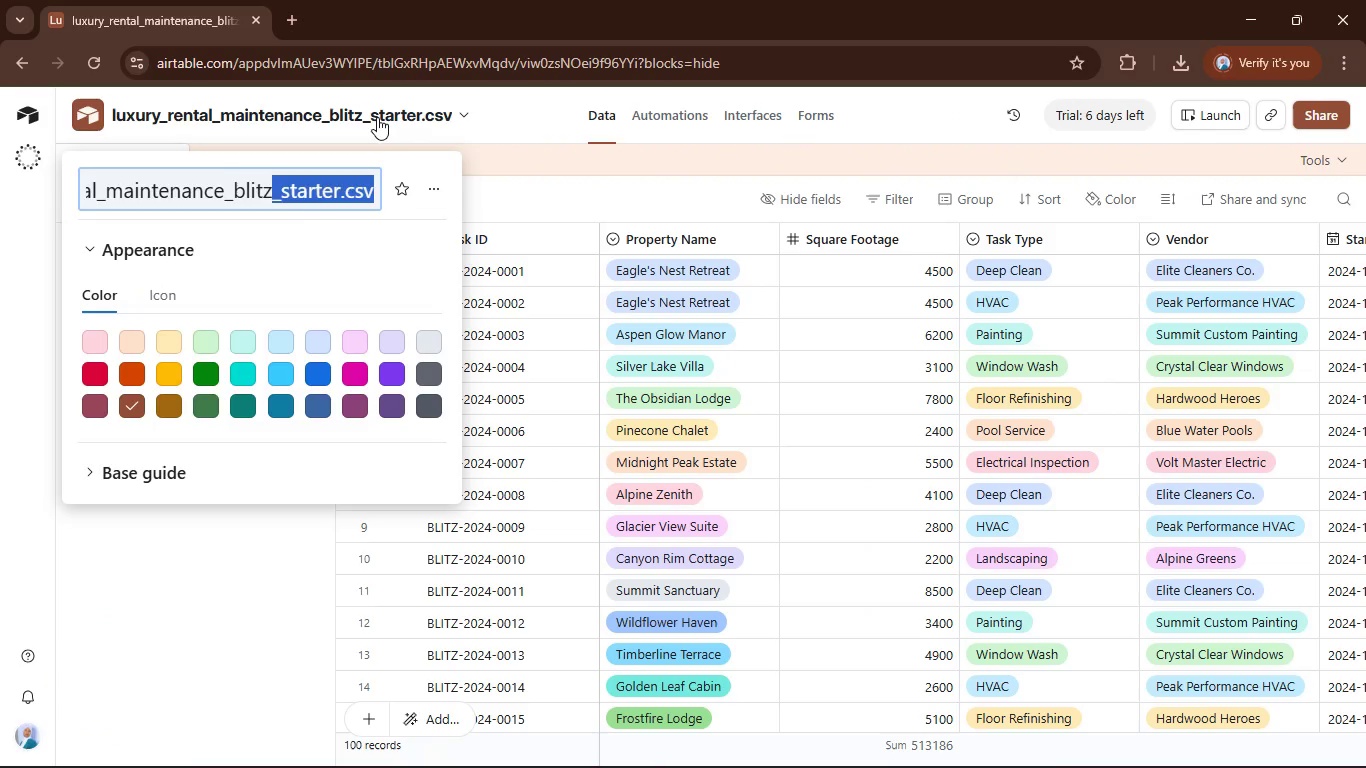 
key(Backspace)
 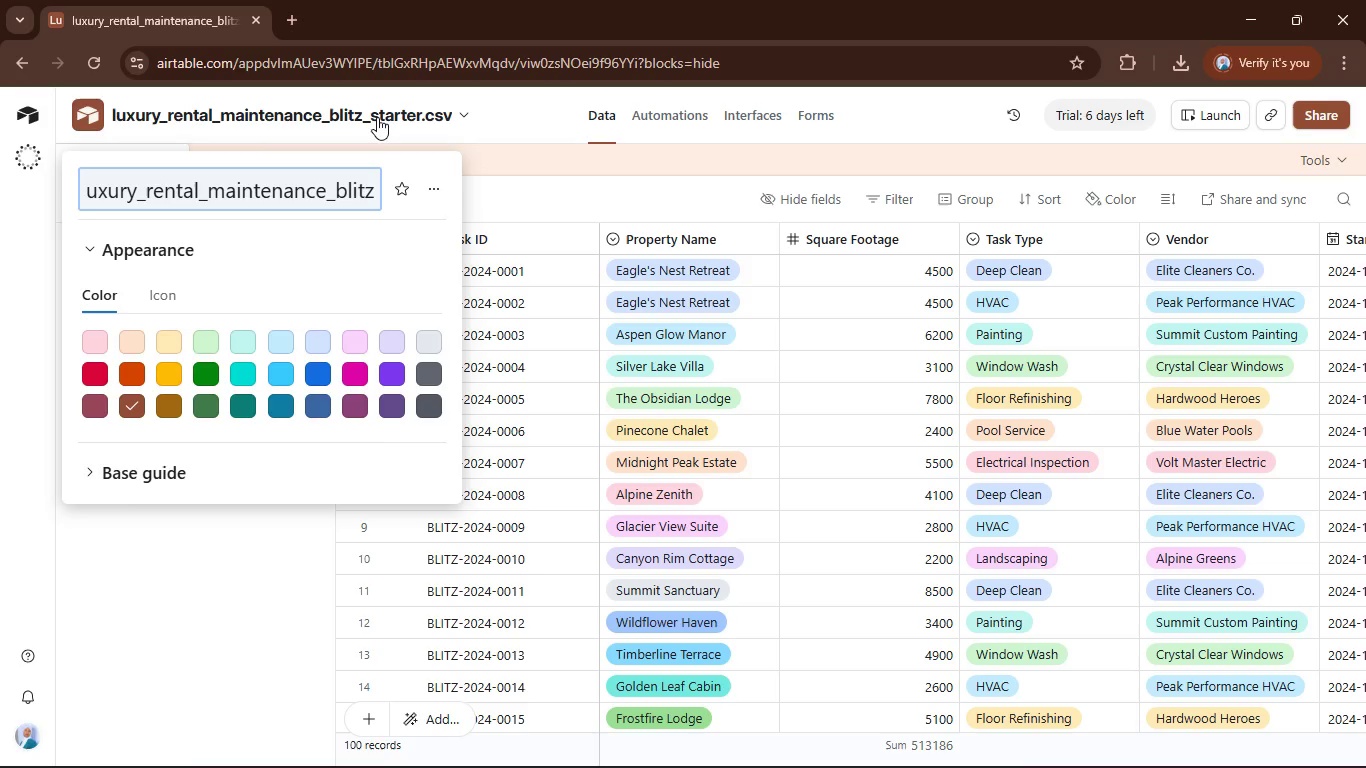 
hold_key(key=ArrowLeft, duration=1.51)
 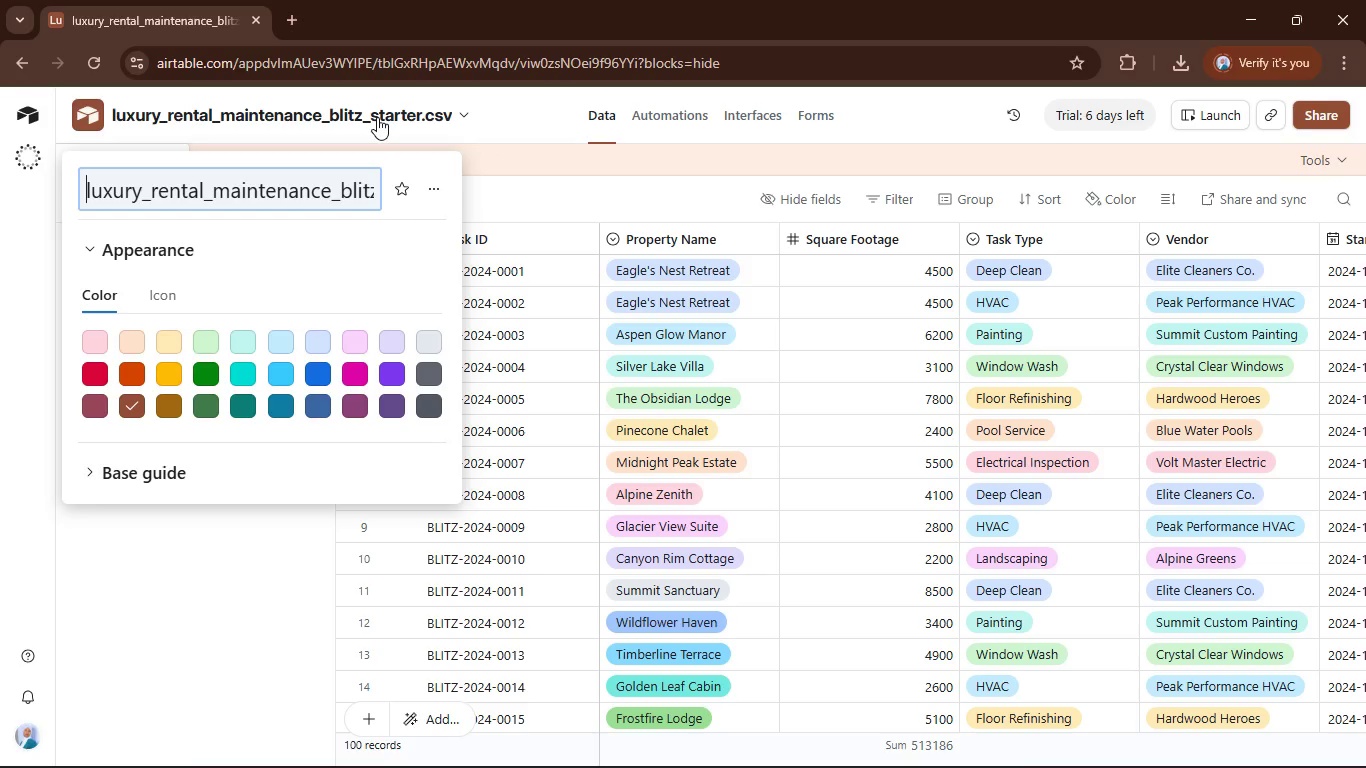 
key(ArrowLeft)
 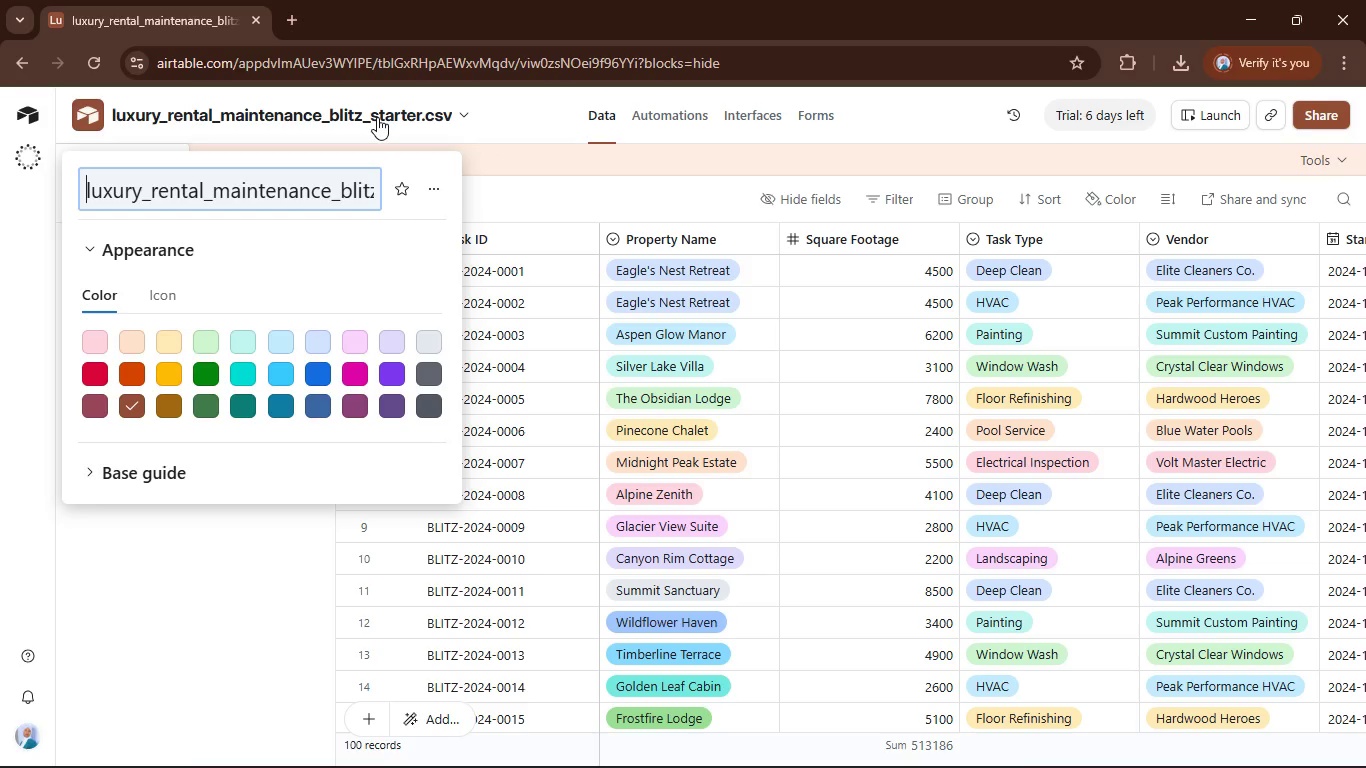 
key(ArrowLeft)
 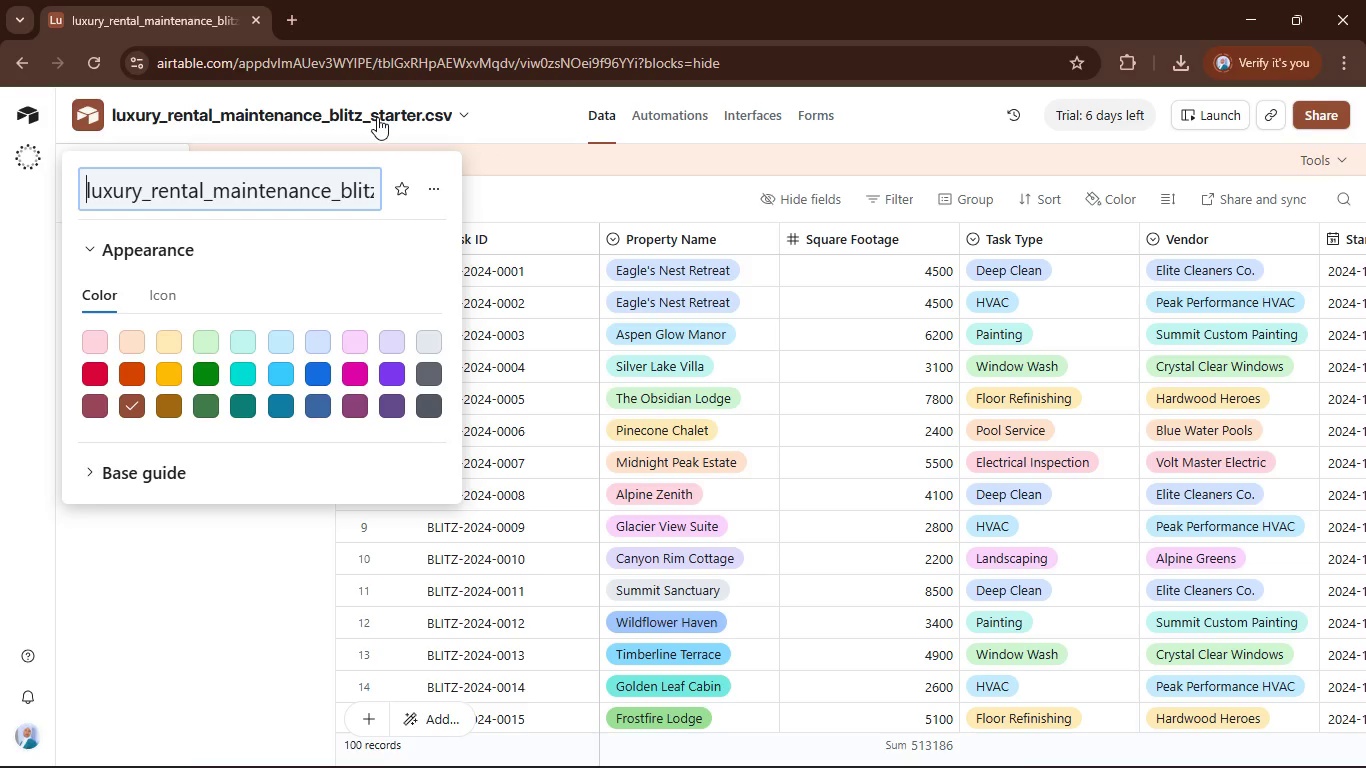 
key(ArrowLeft)
 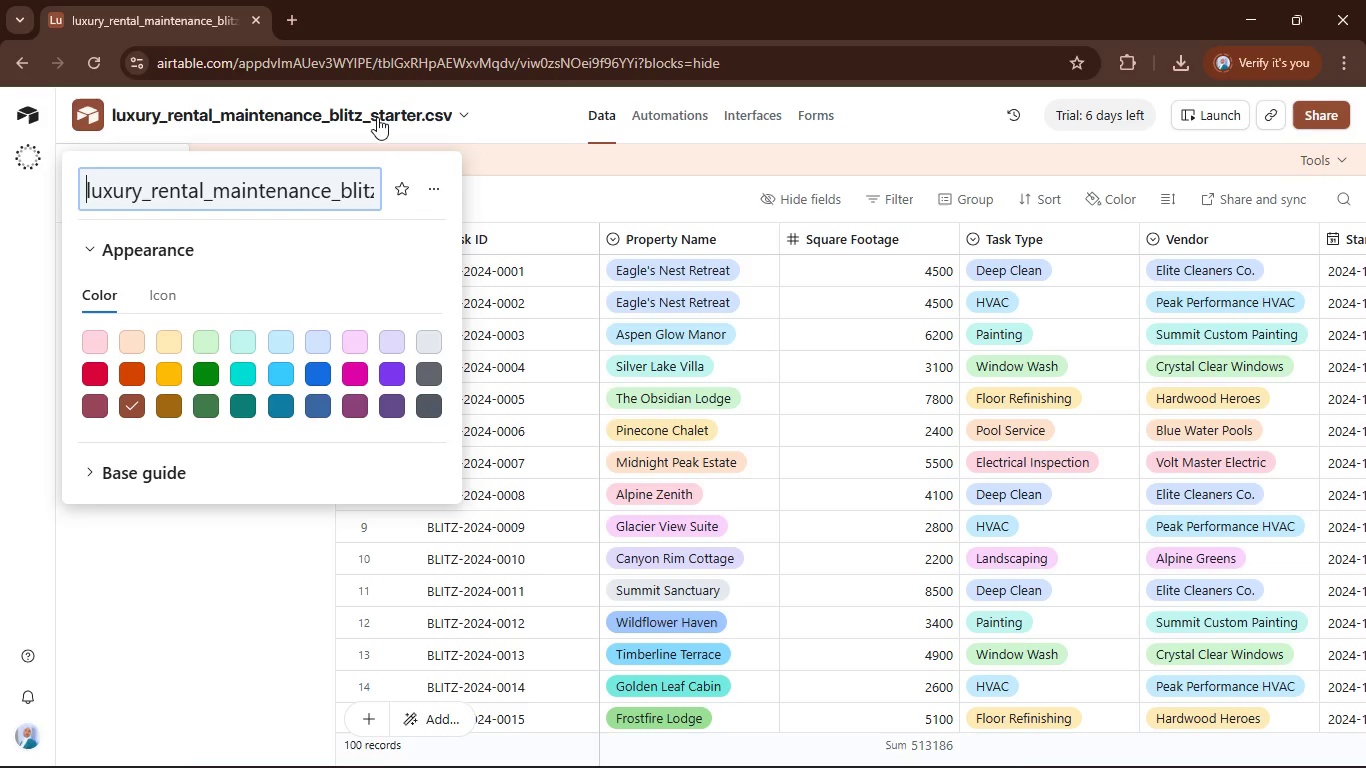 
key(ArrowLeft)
 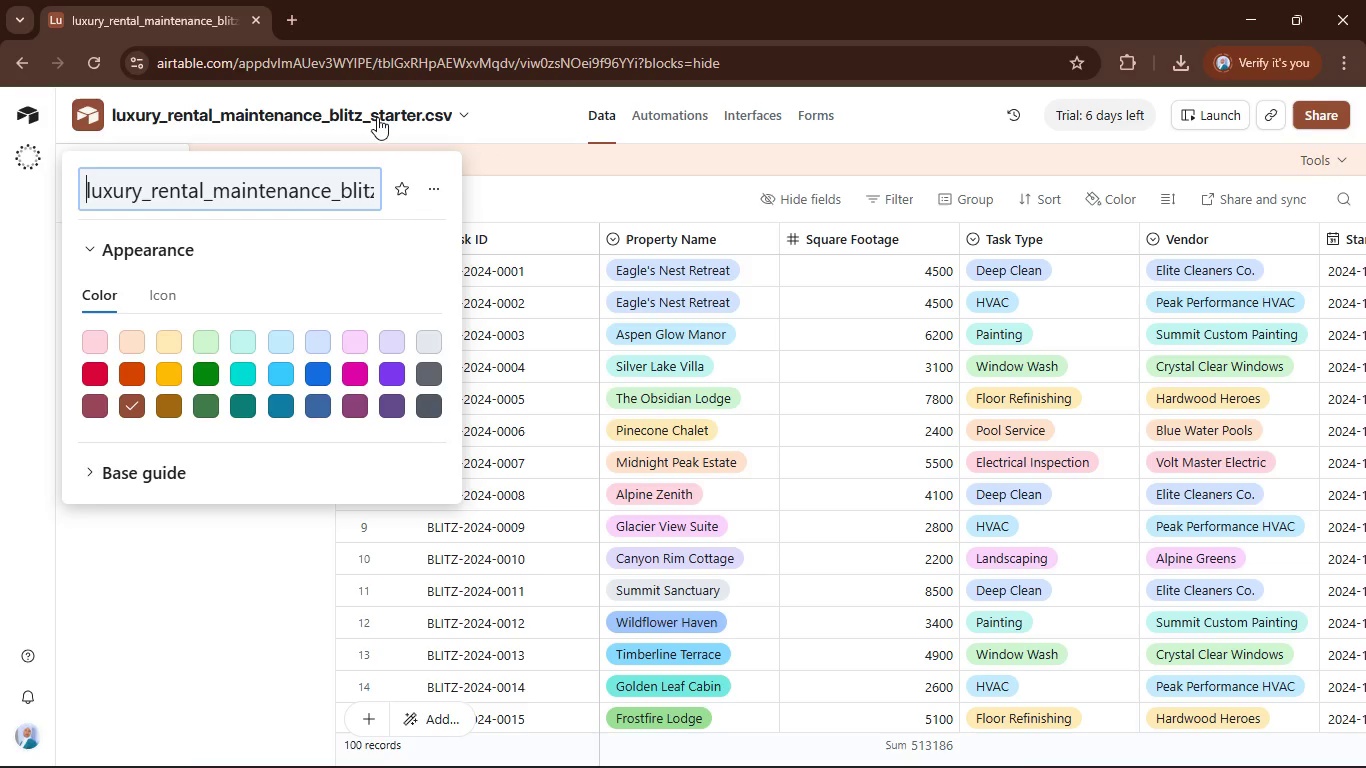 
key(ArrowLeft)
 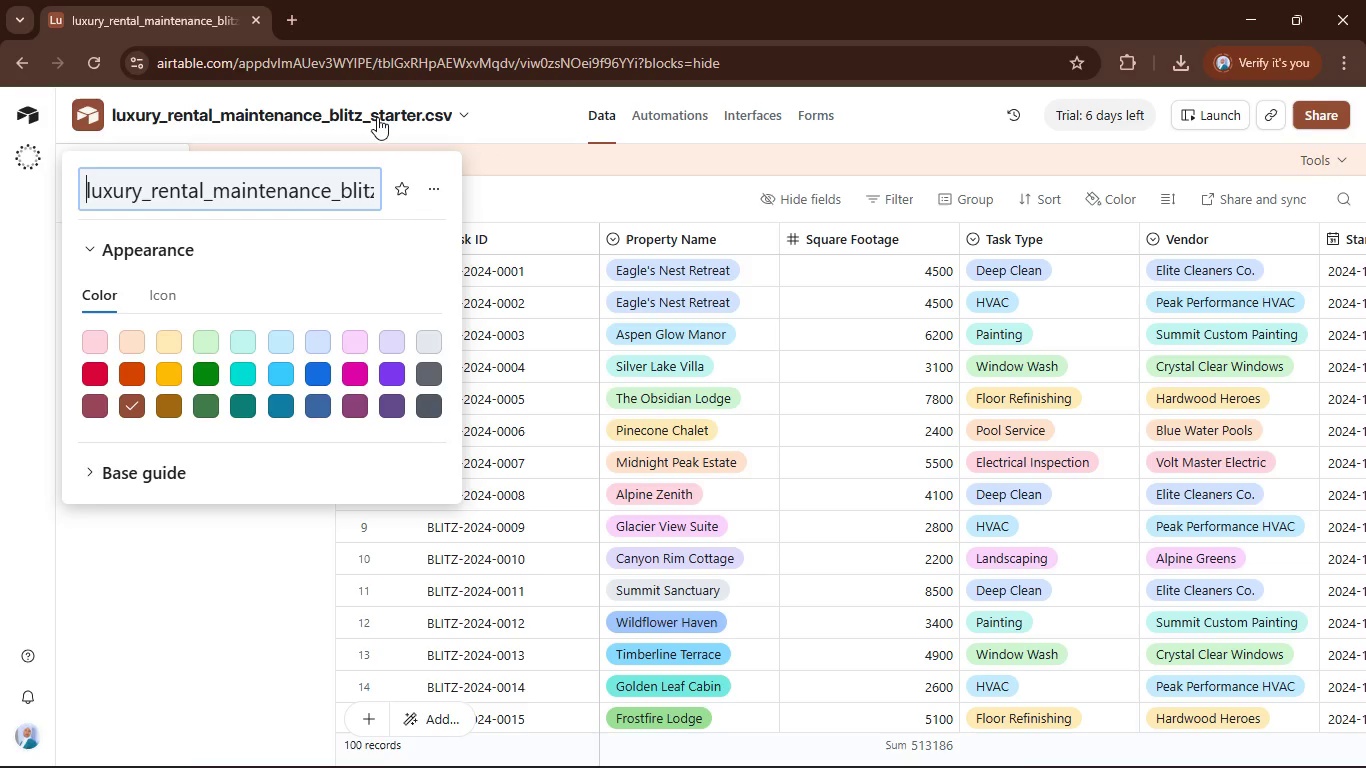 
key(ArrowLeft)
 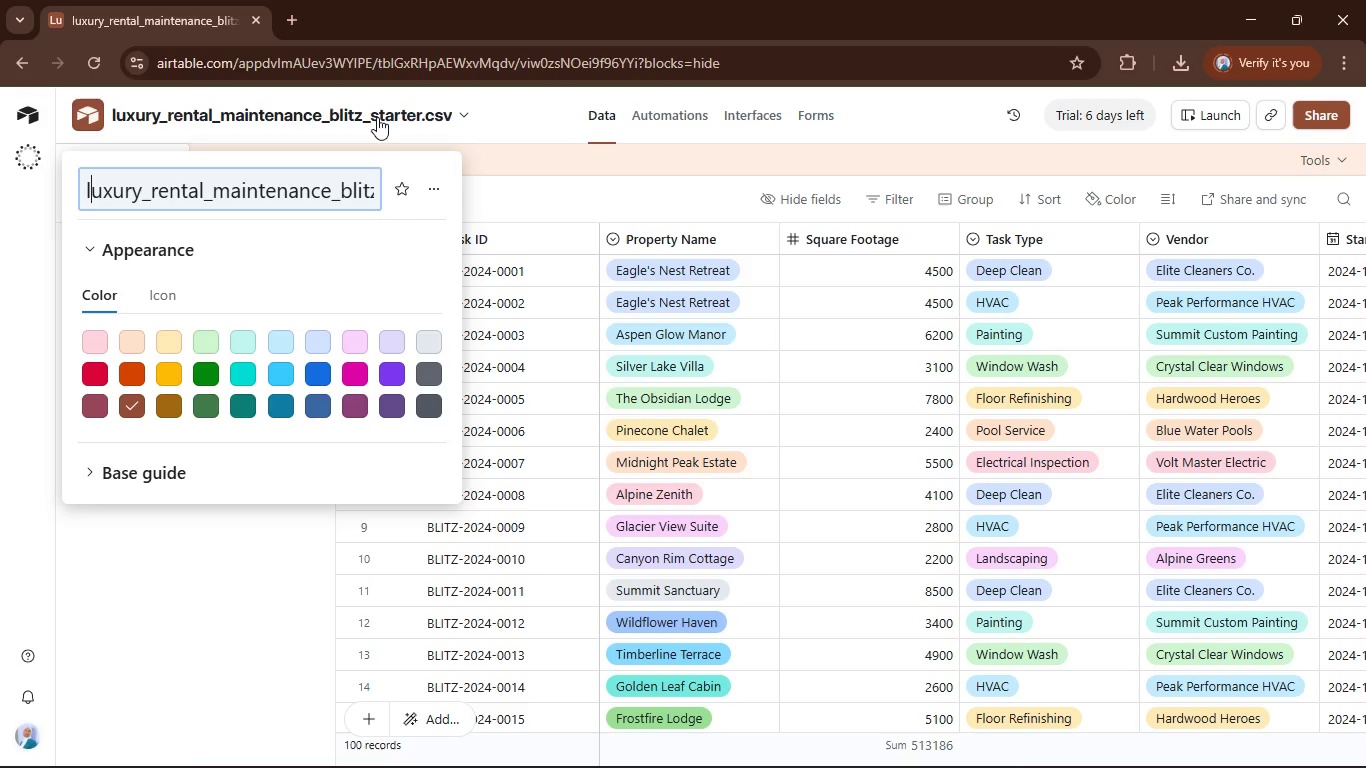 
key(ArrowRight)
 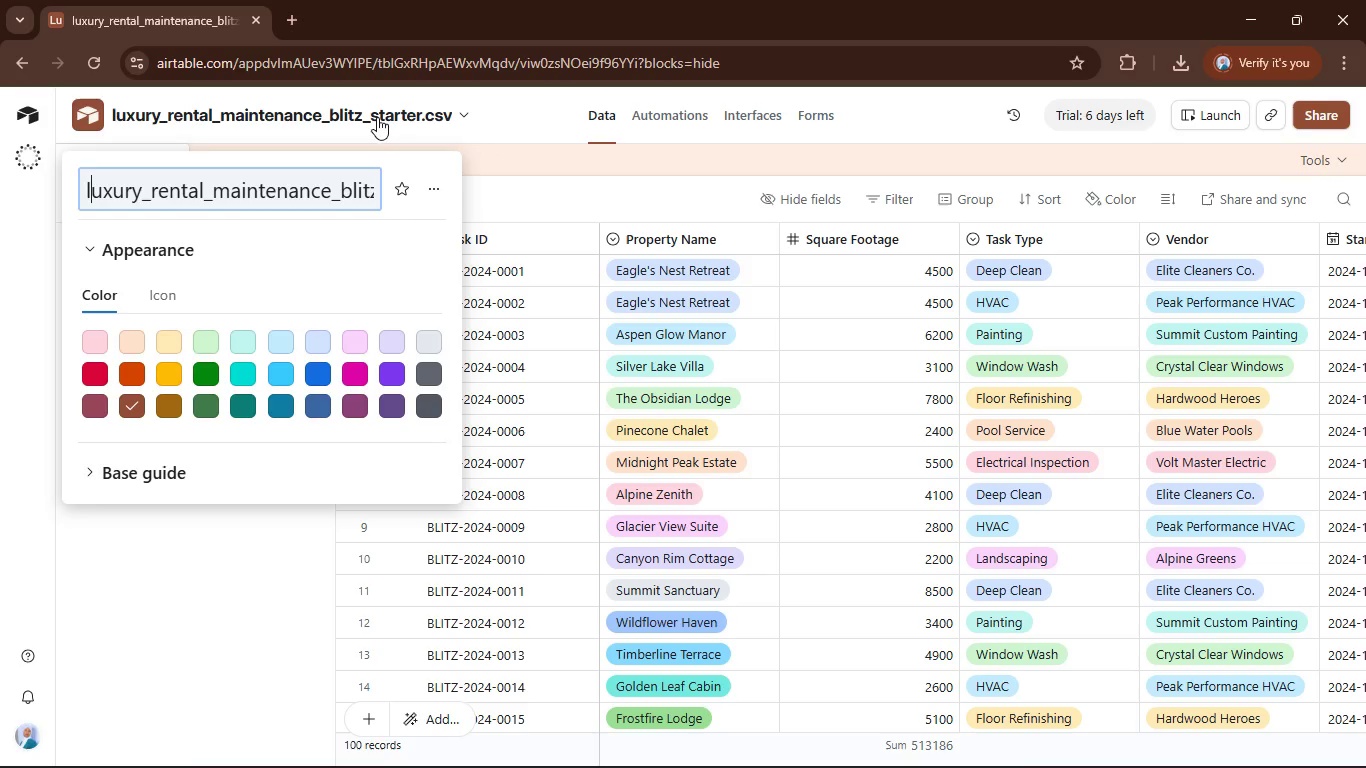 
key(Backspace)
 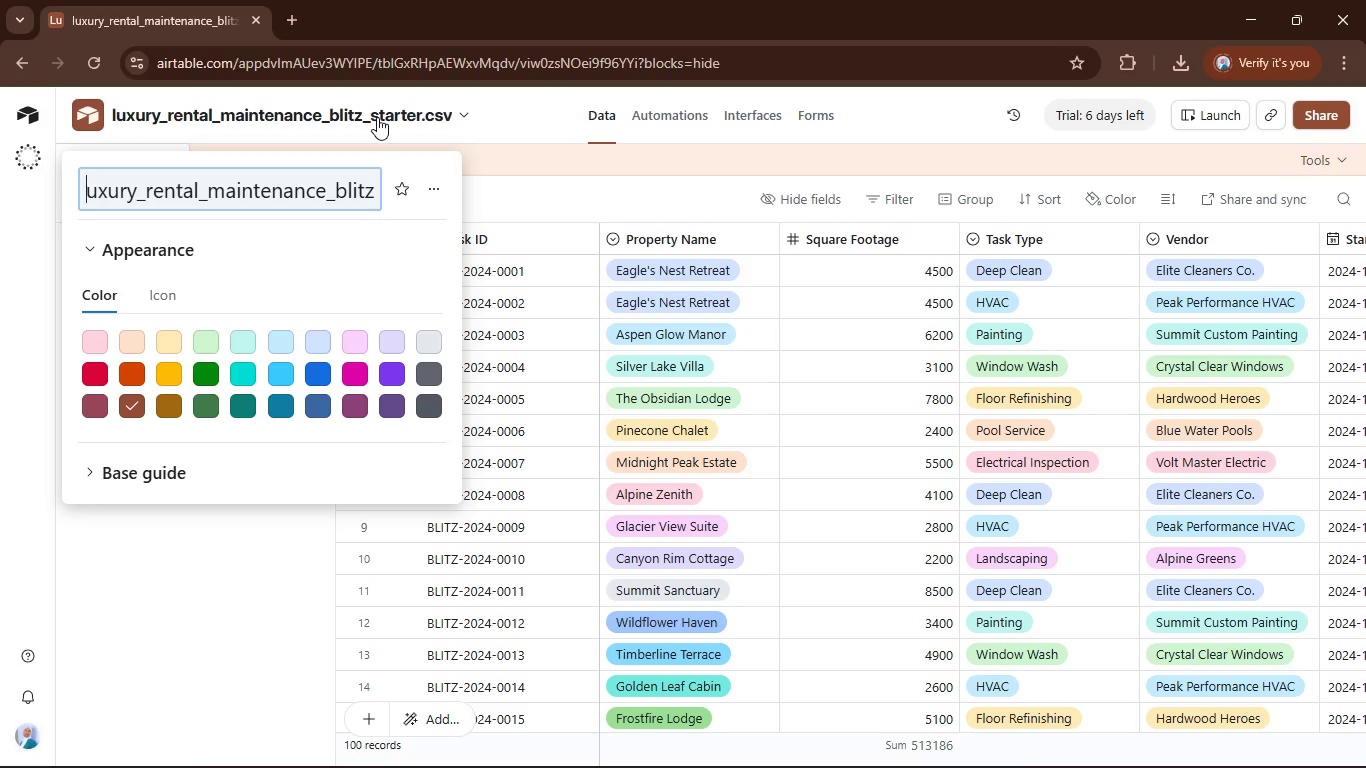 
key(Shift+L)
 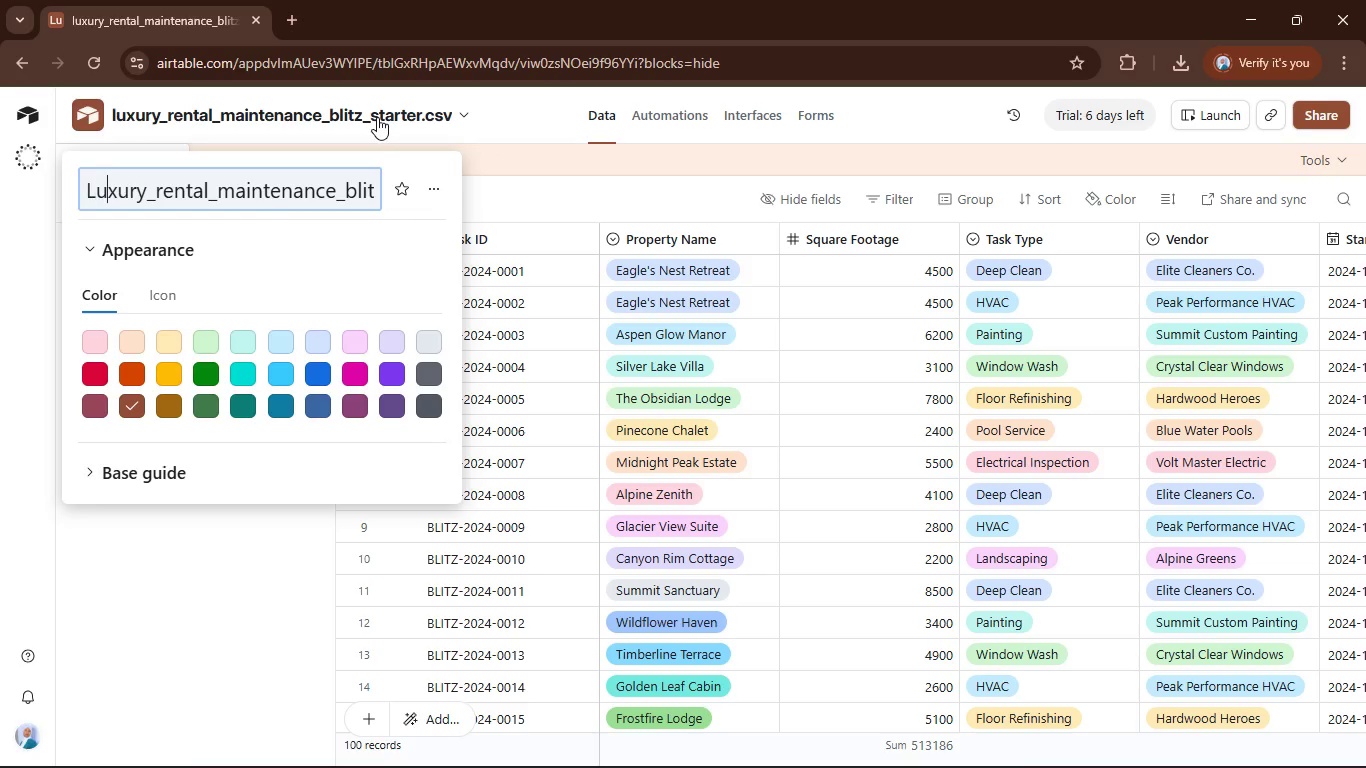 
hold_key(key=ArrowRight, duration=0.7)
 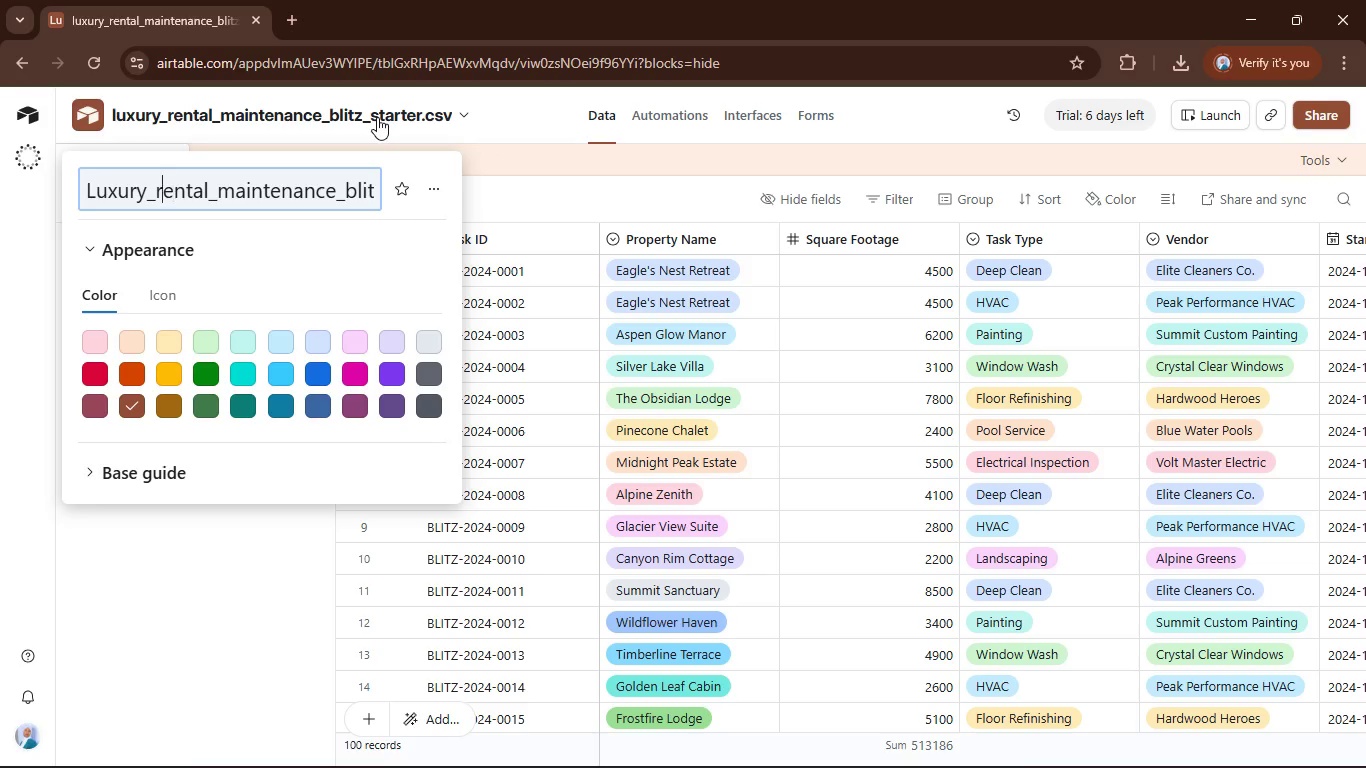 
key(ArrowLeft)
 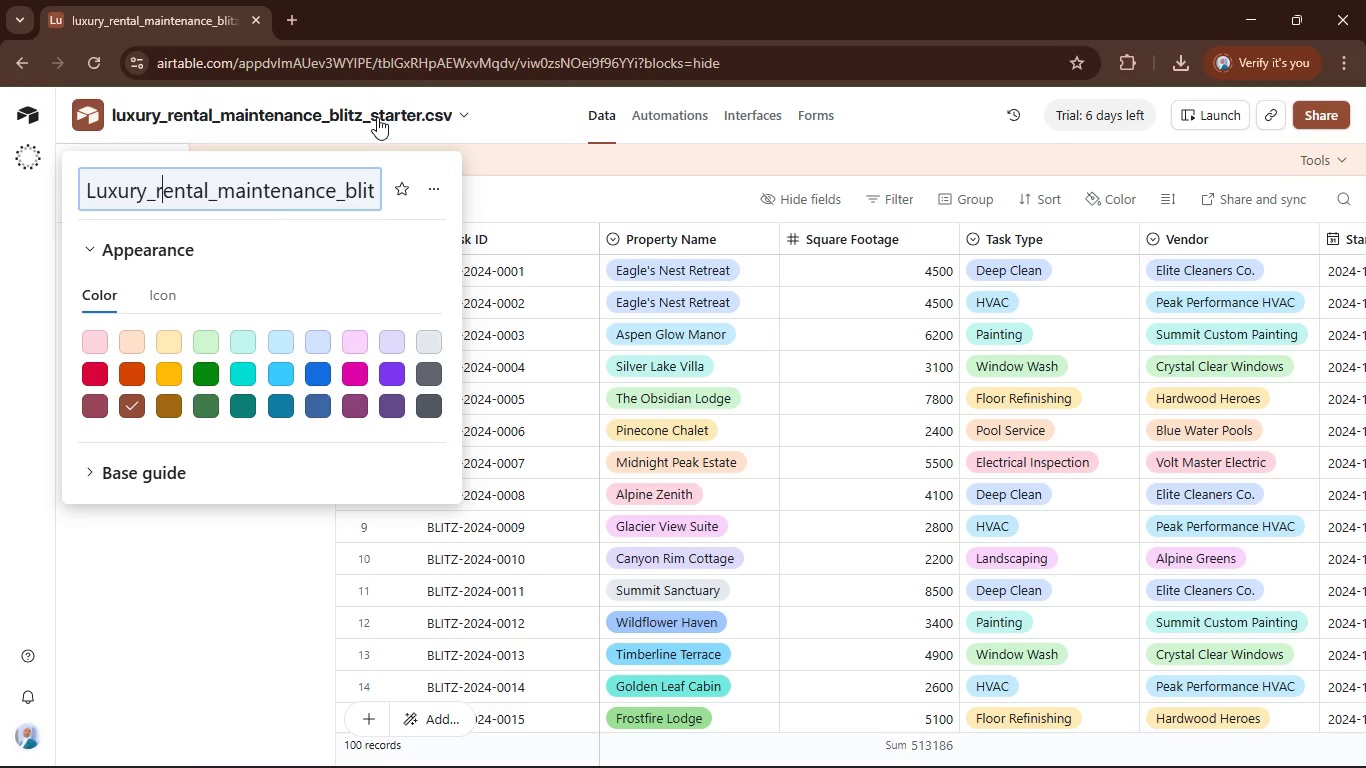 
key(Shift+ShiftRight)
 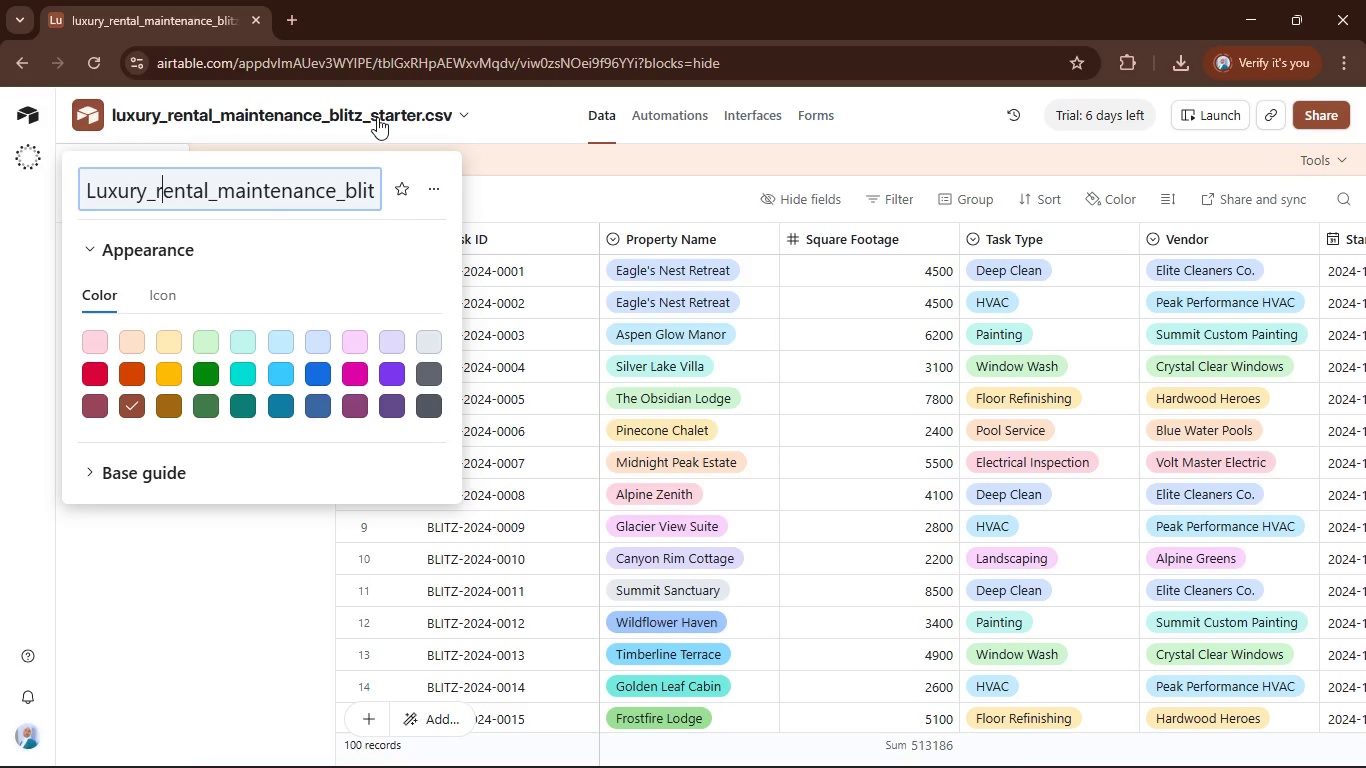 
key(Shift+ArrowLeft)
 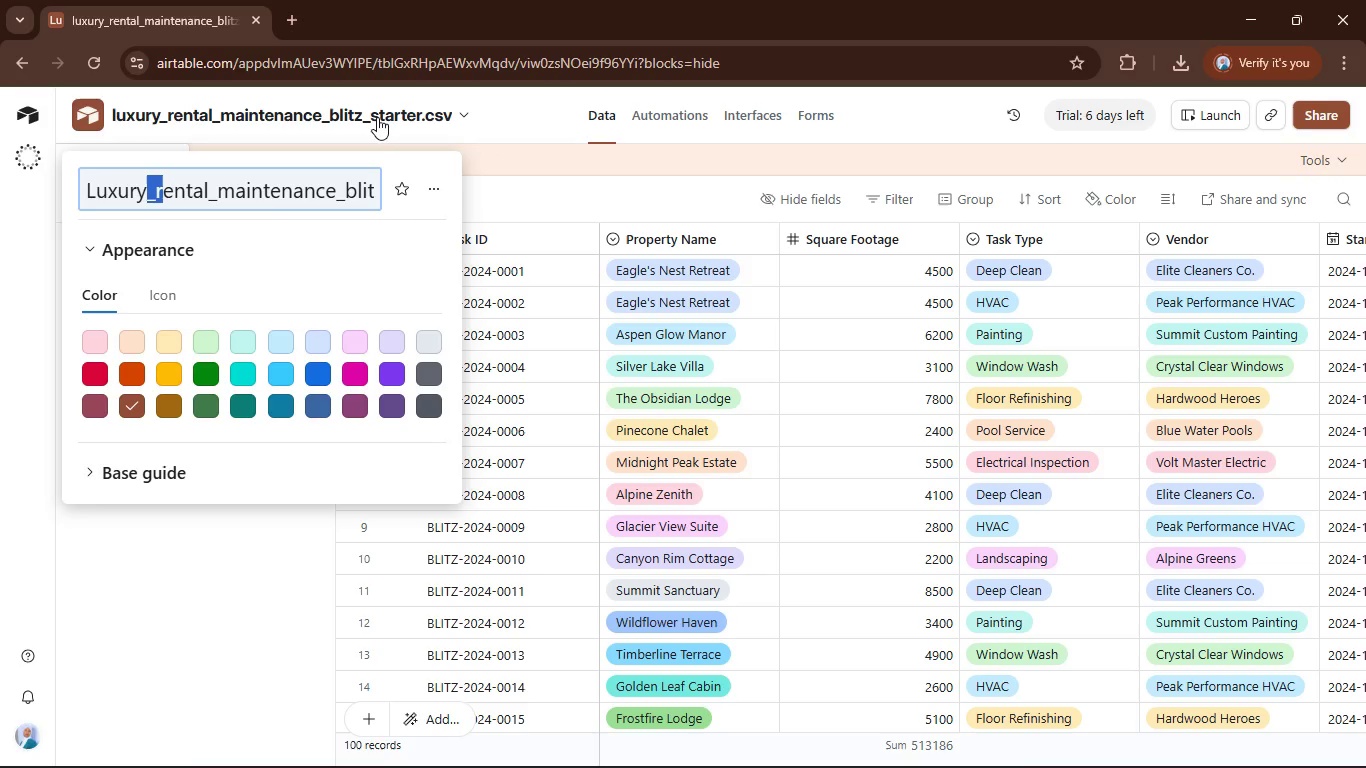 
key(Shift+ArrowLeft)
 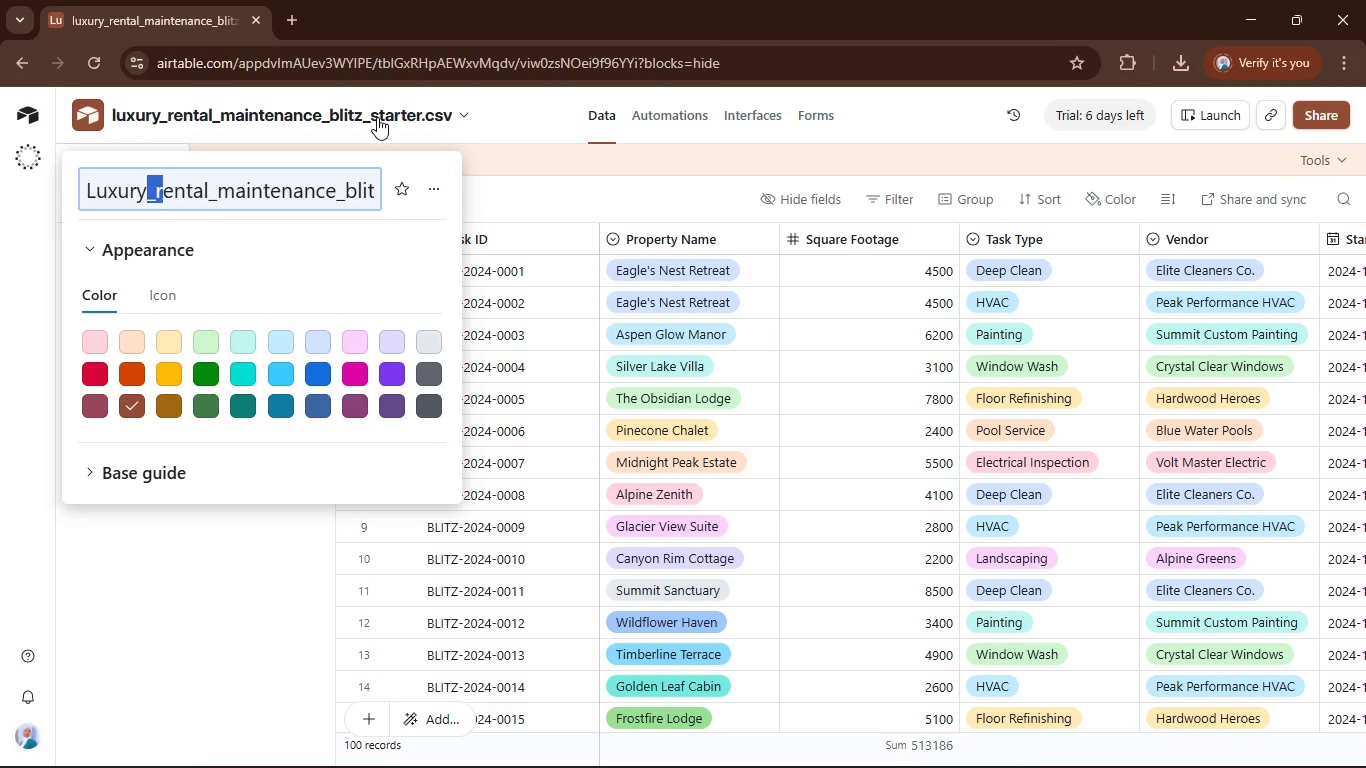 
key(Backspace)
 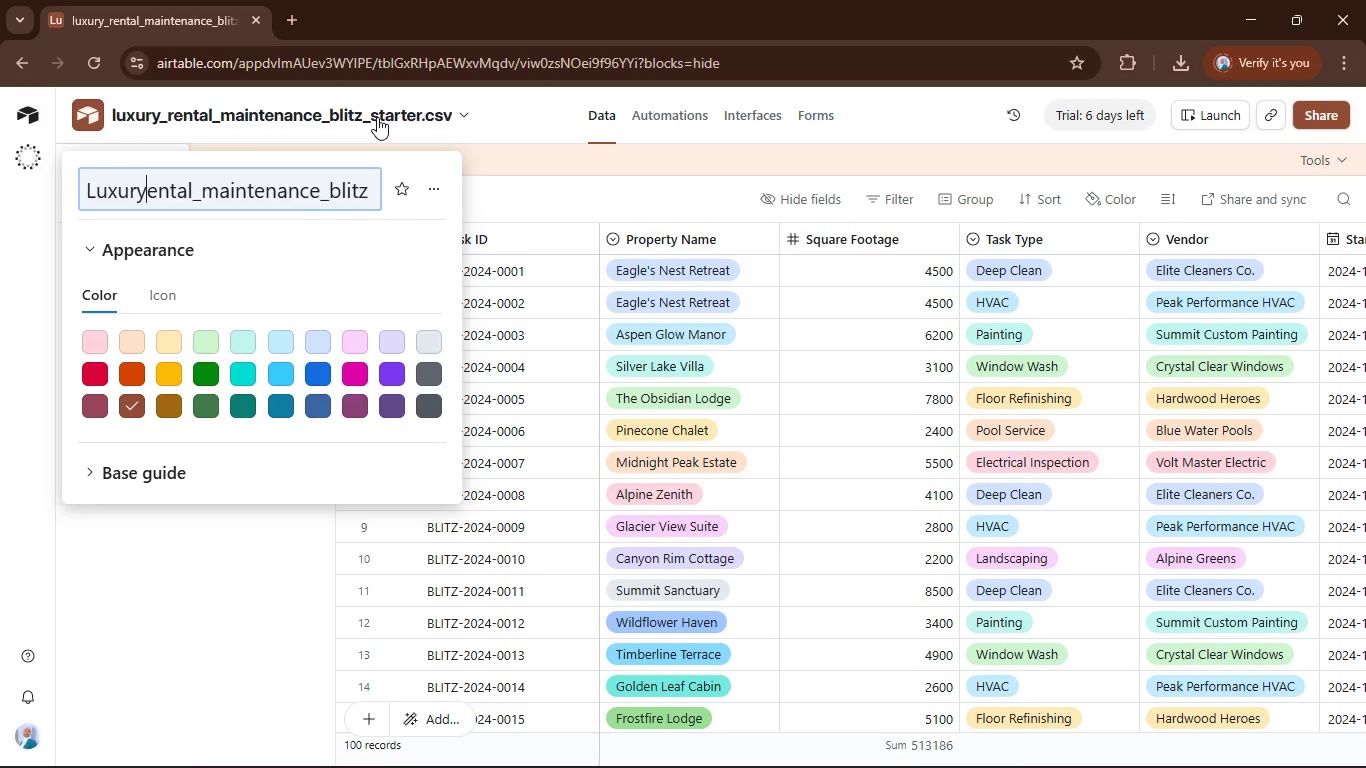 
key(Space)
 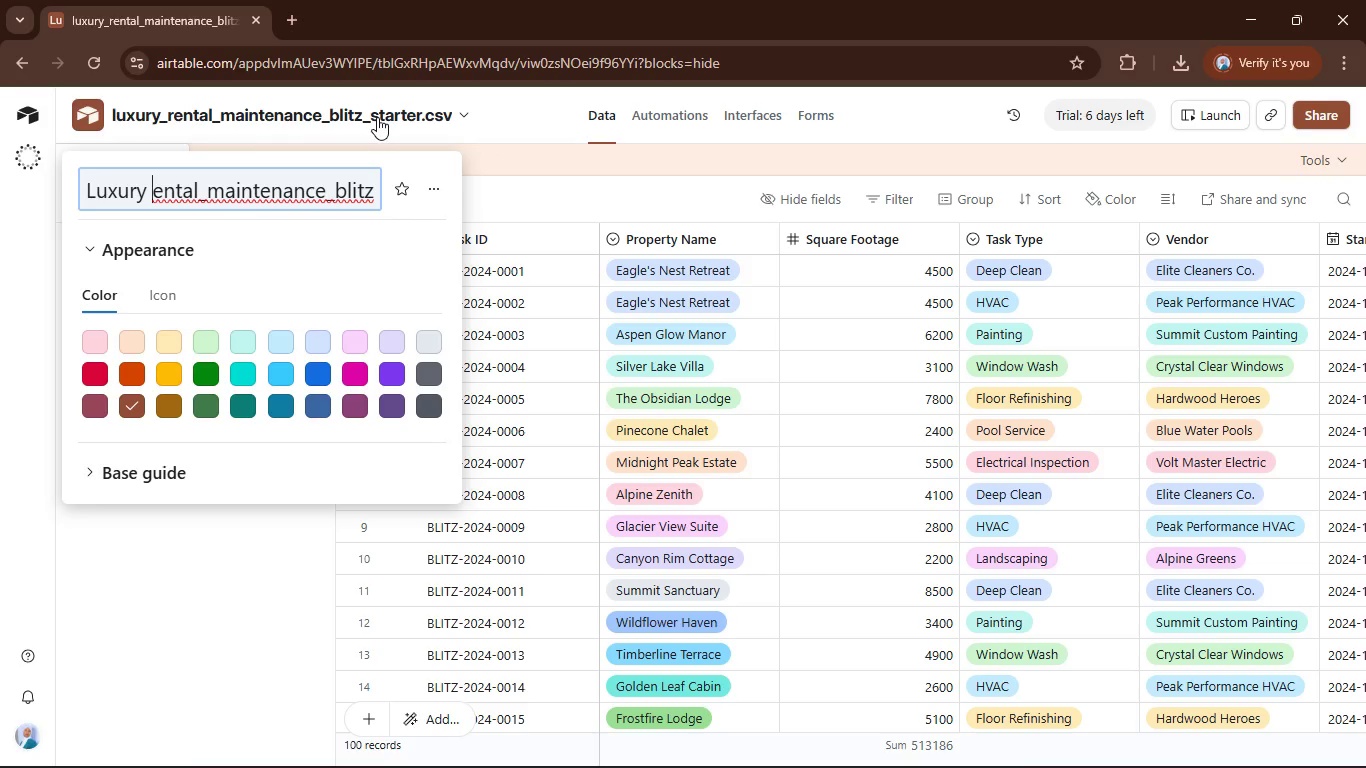 
key(Shift+ShiftRight)
 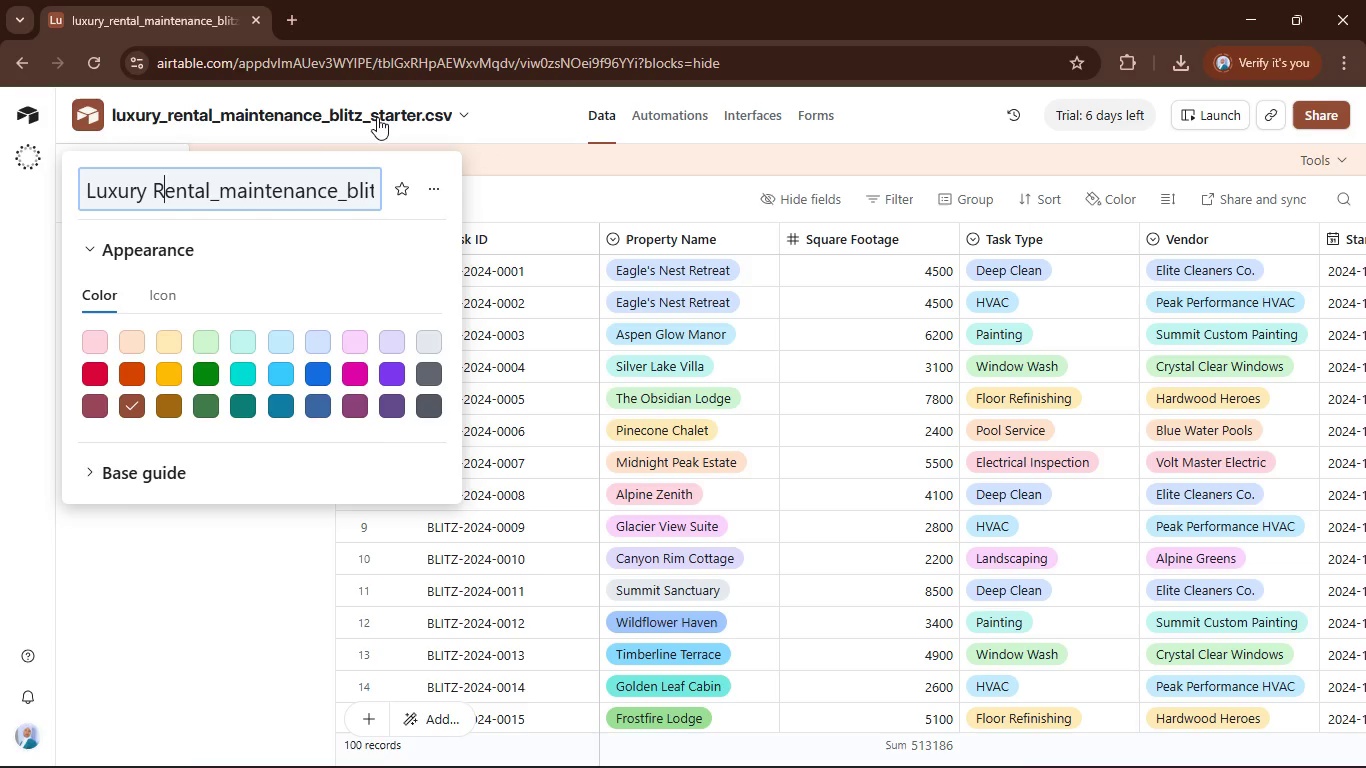 
key(Shift+R)
 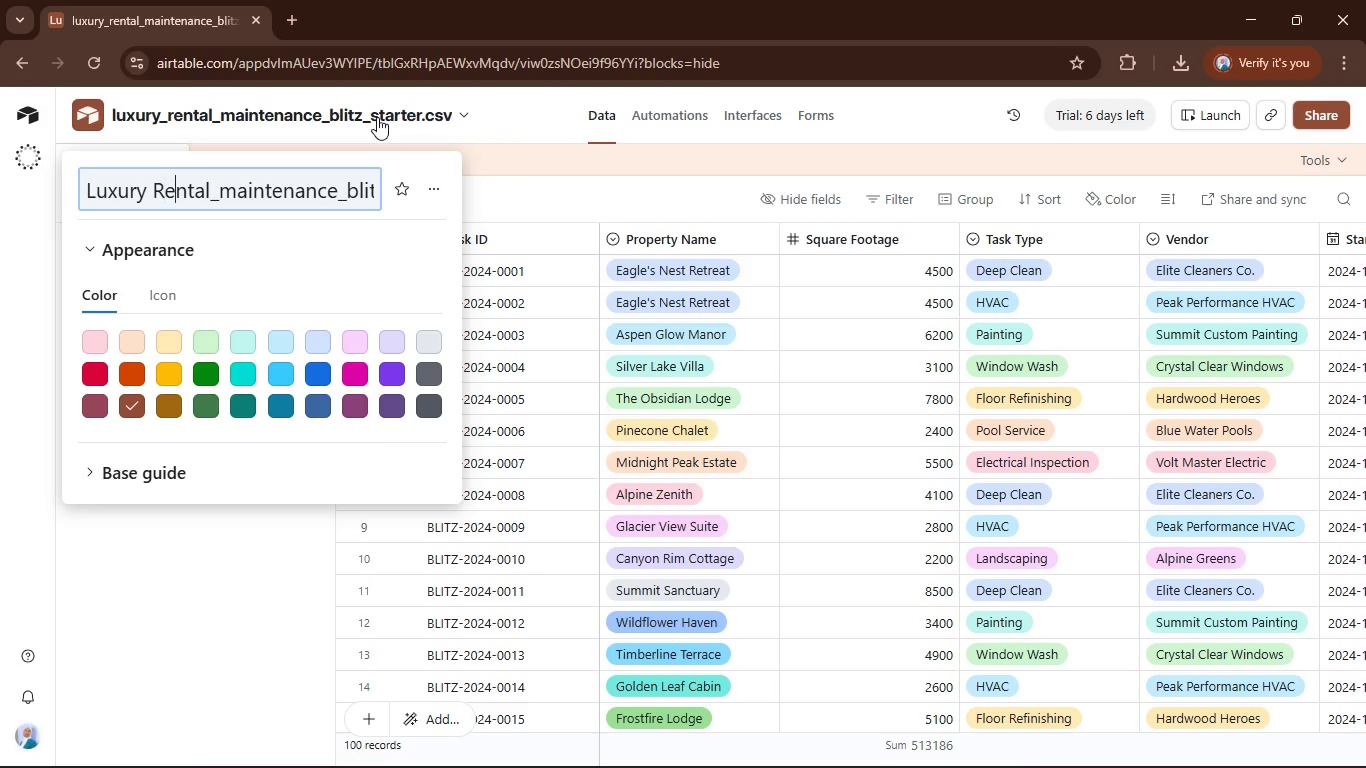 
hold_key(key=ArrowRight, duration=0.56)
 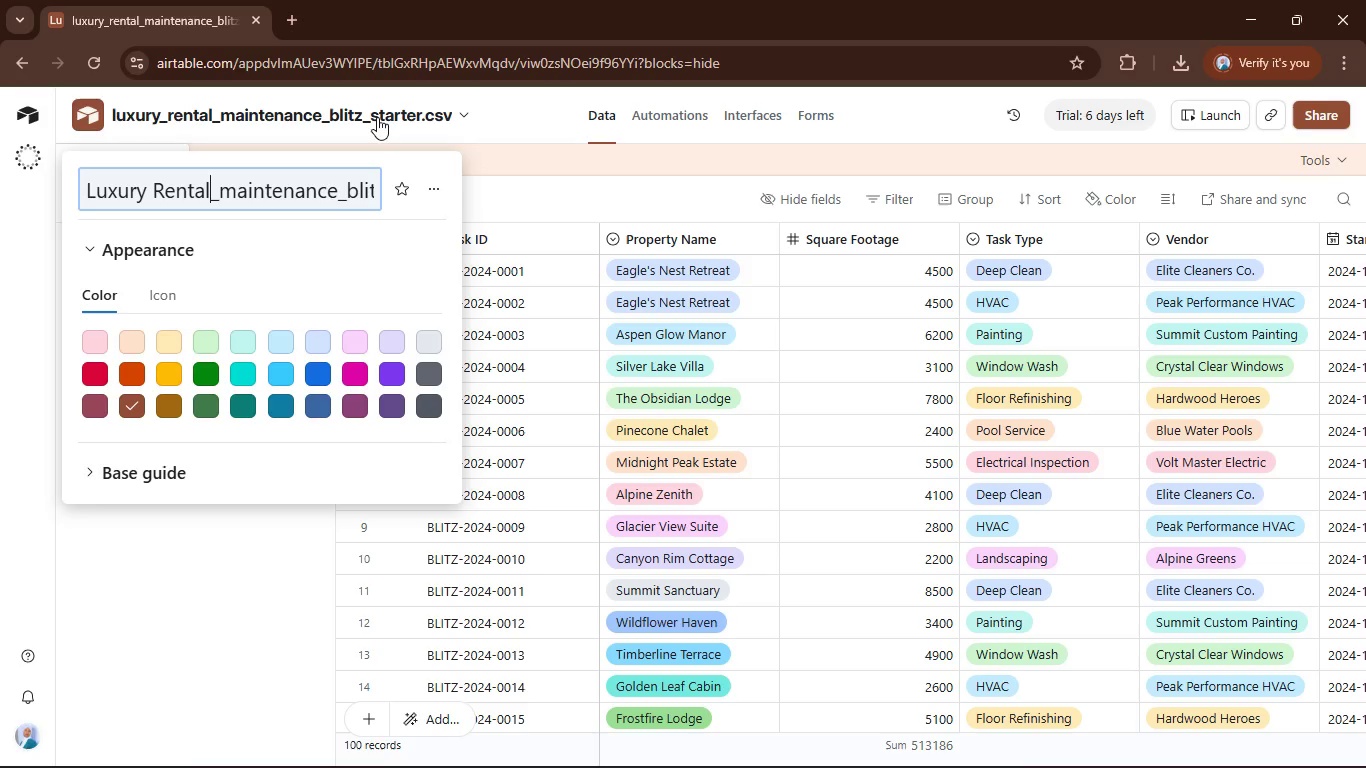 
key(ArrowRight)
 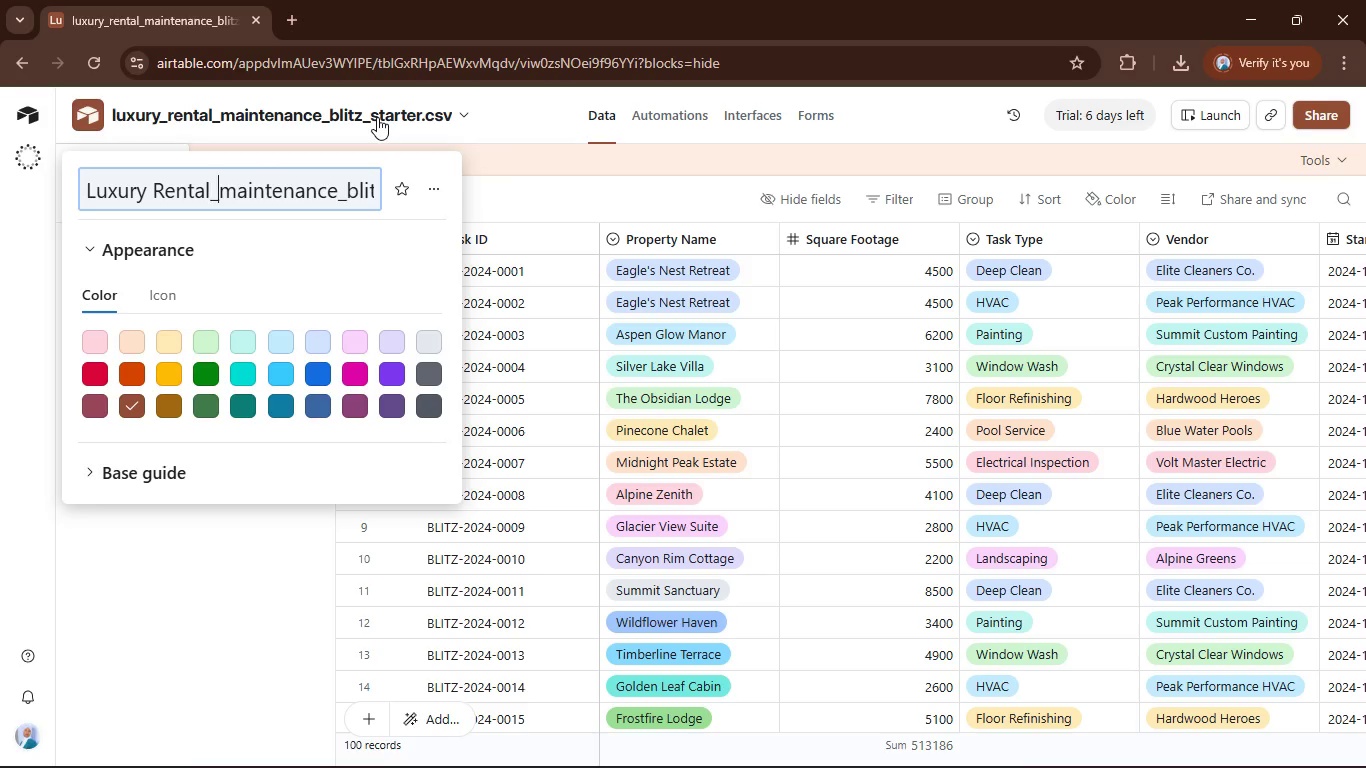 
key(ArrowRight)
 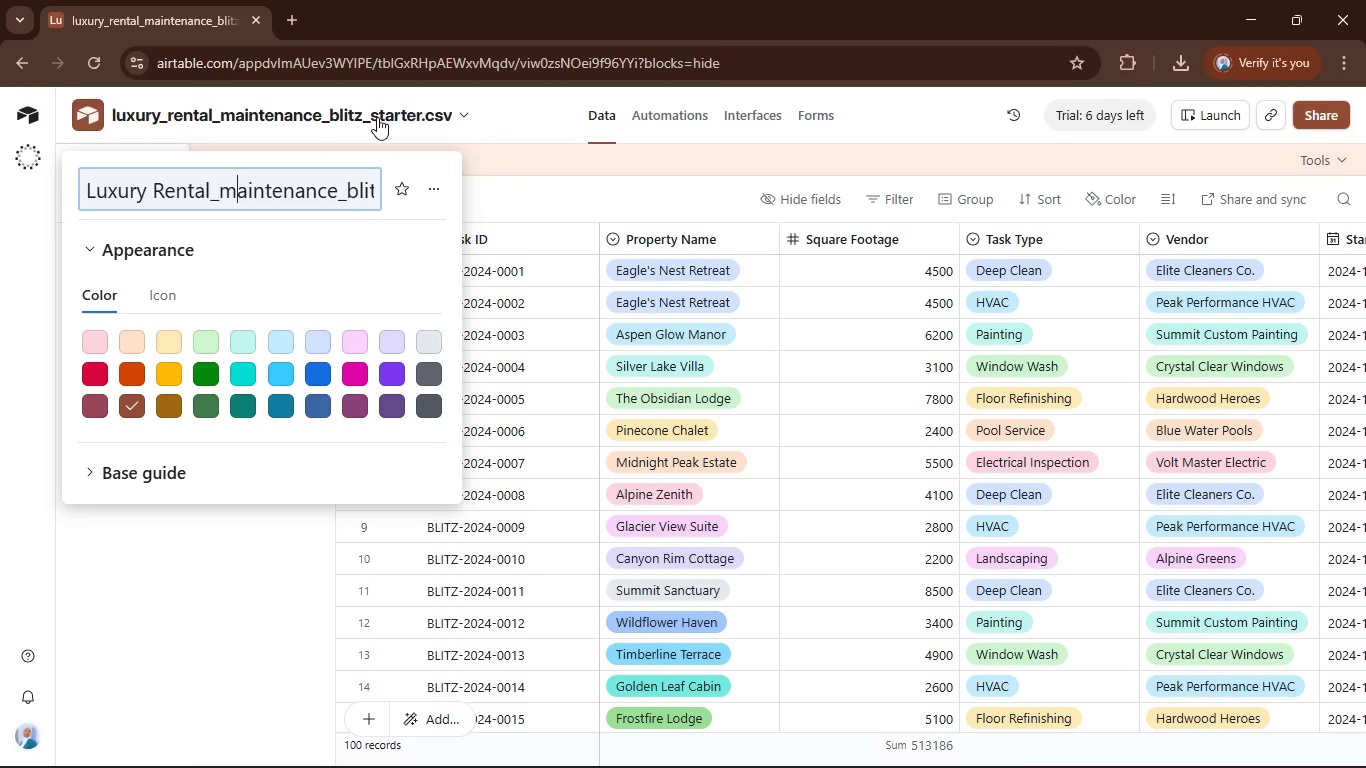 
key(ArrowRight)
 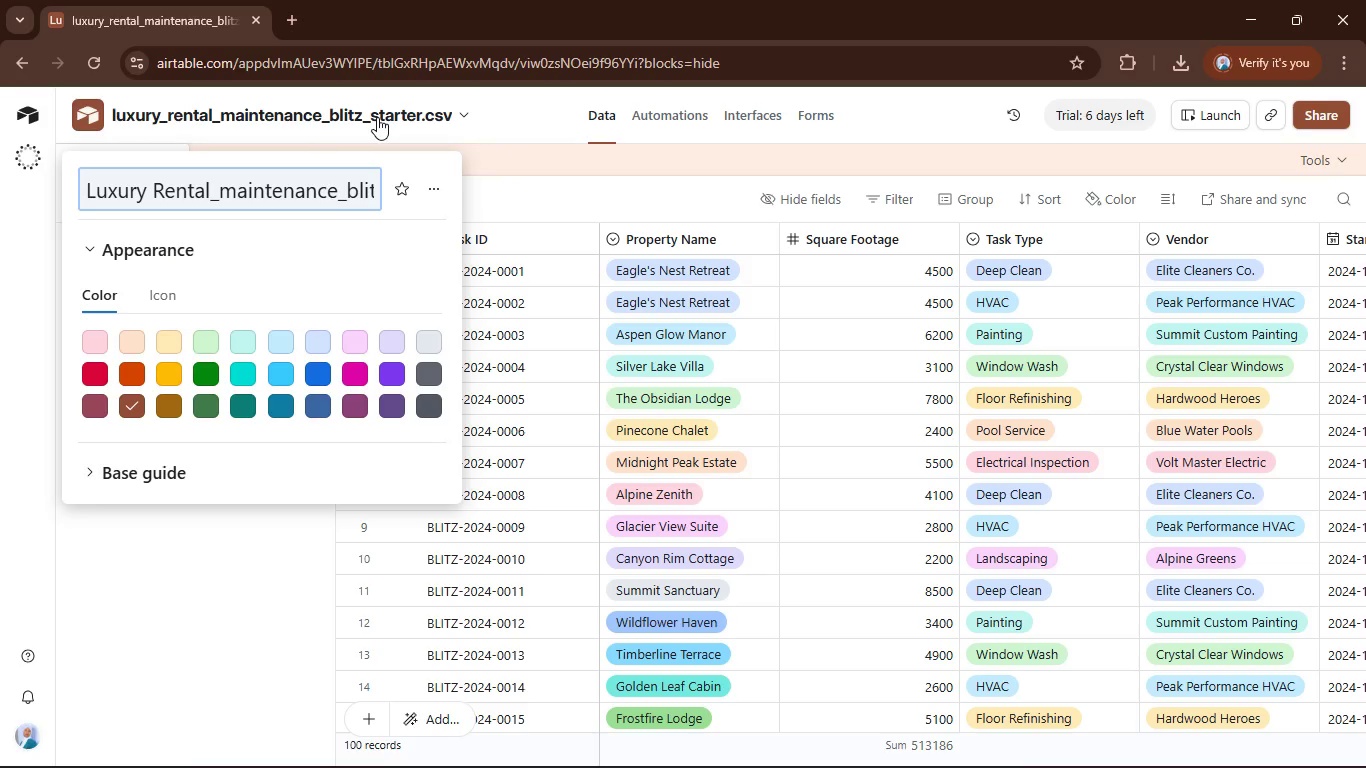 
key(Shift+ShiftRight)
 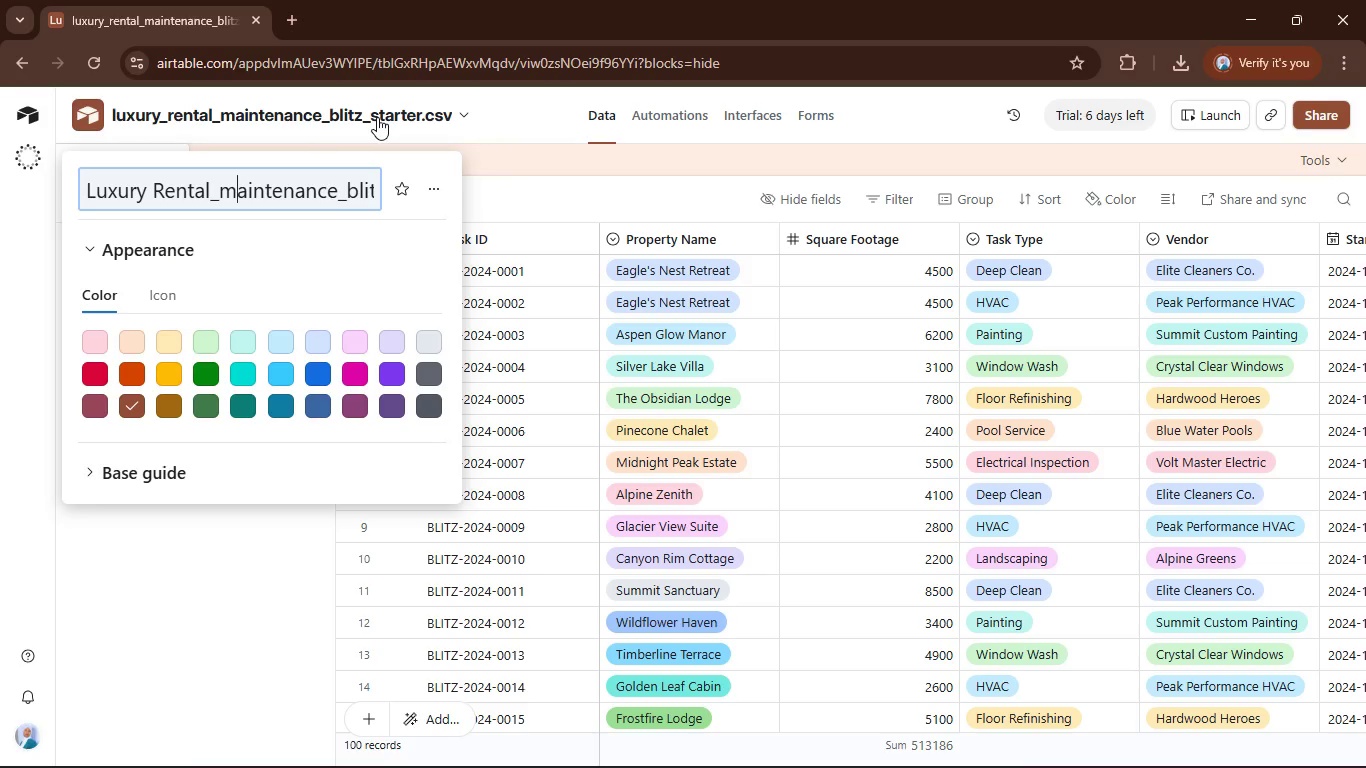 
key(Shift+ArrowLeft)
 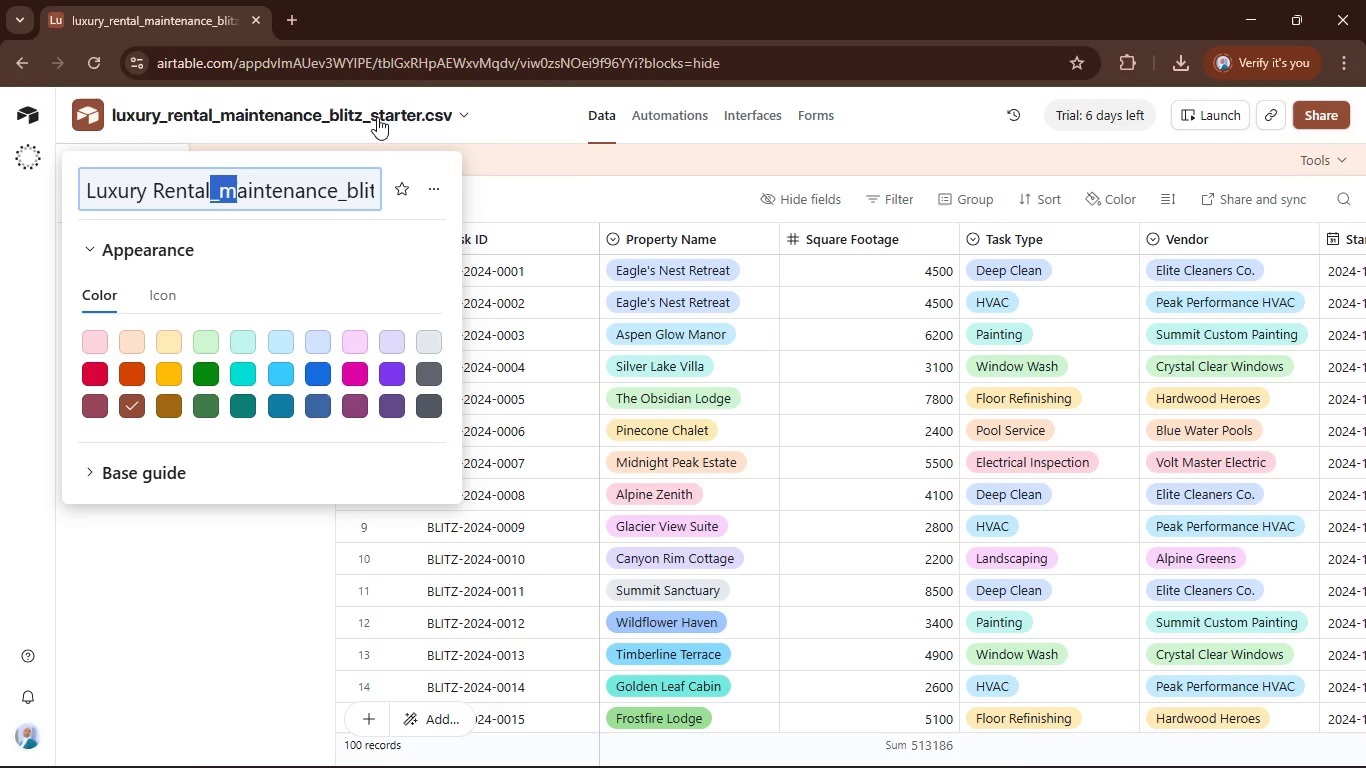 
key(Shift+ArrowLeft)
 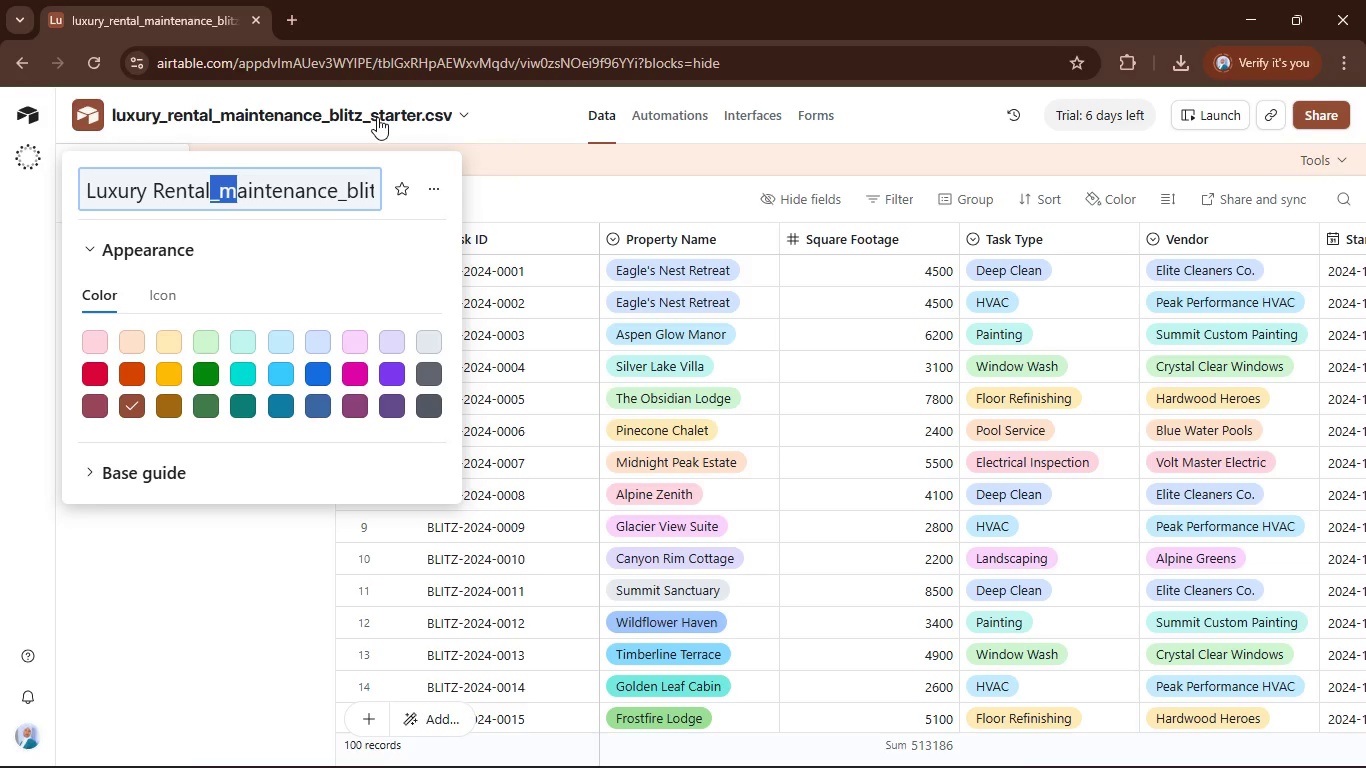 
key(Backspace)
 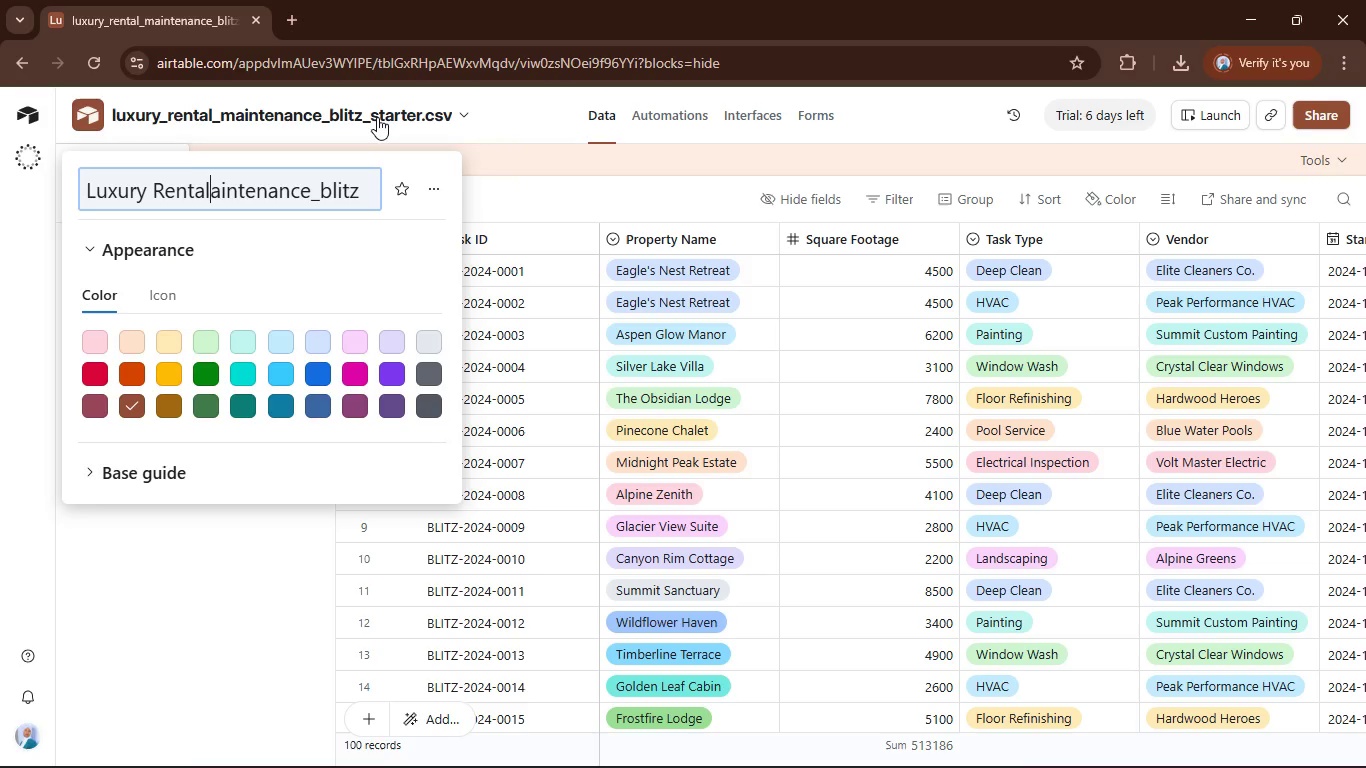 
key(Space)
 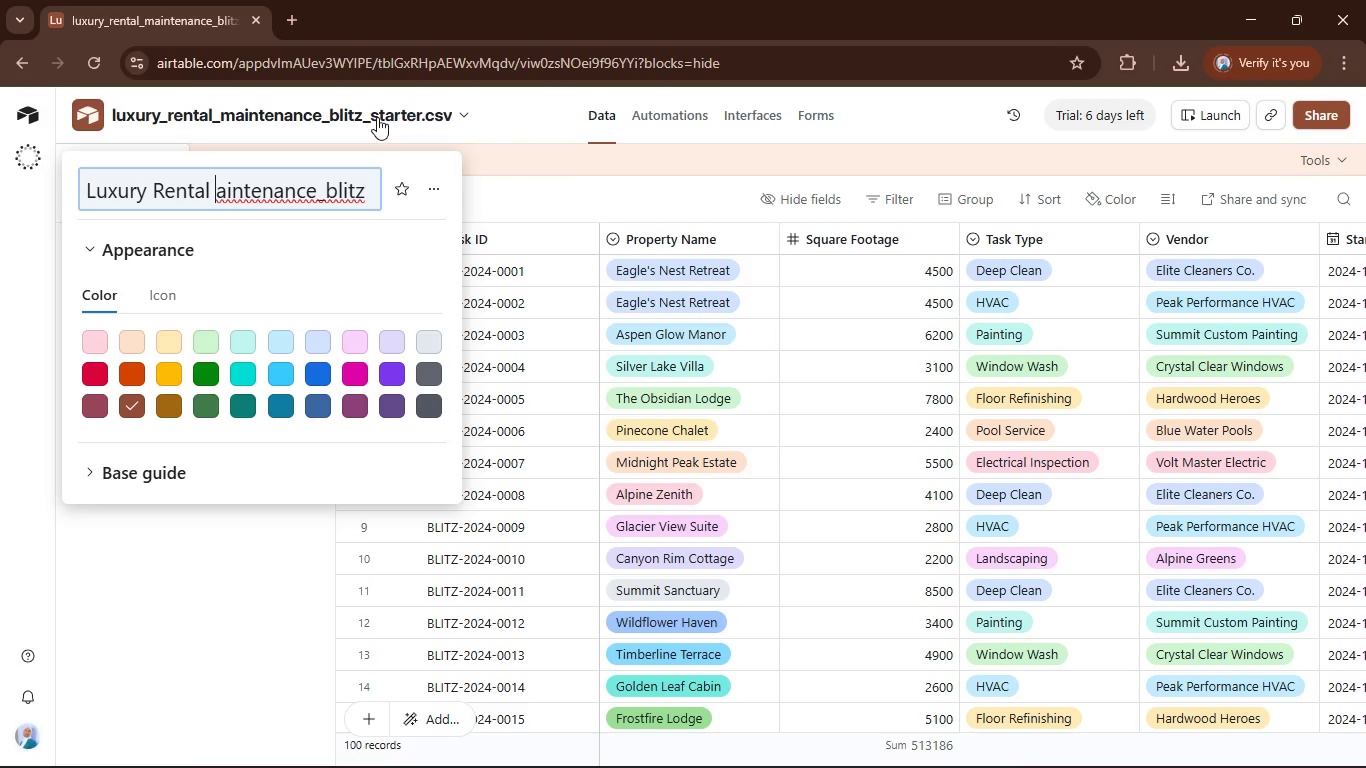 
key(Shift+M)
 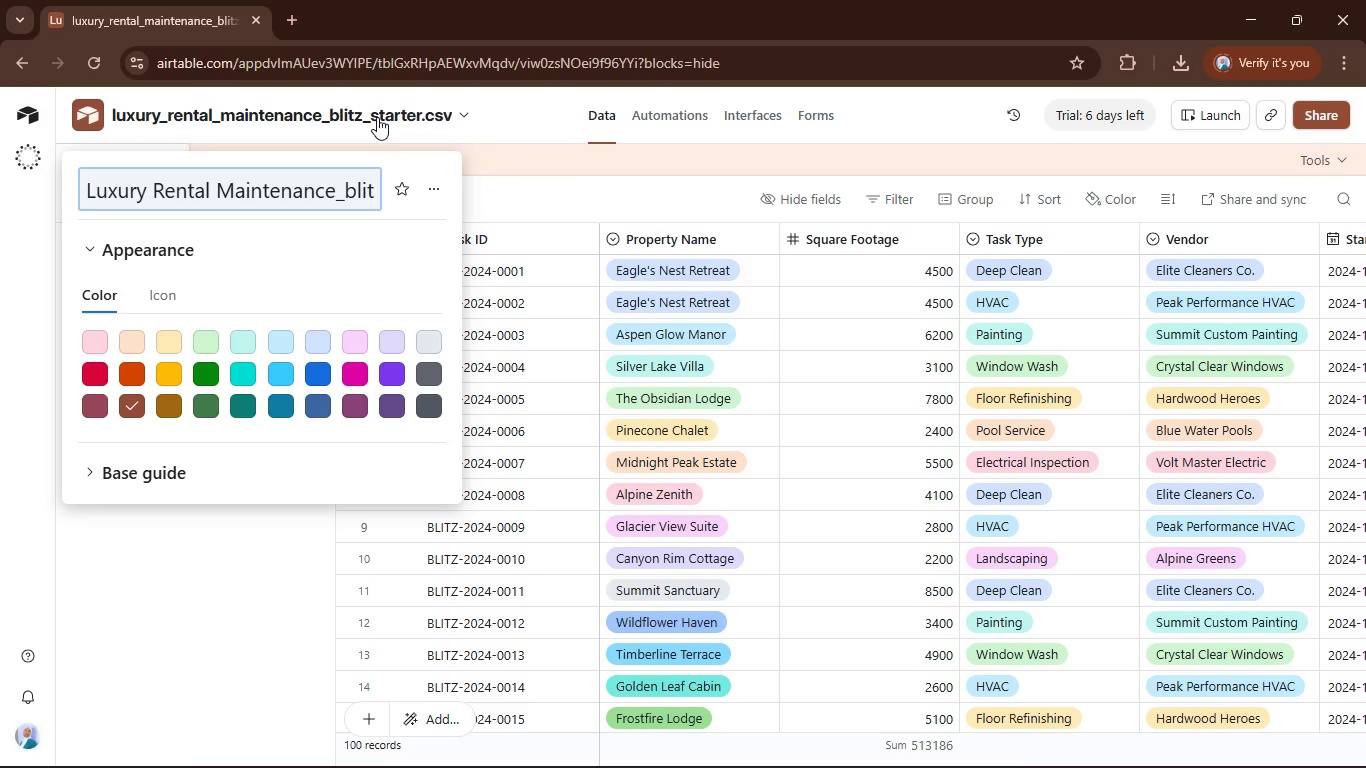 
hold_key(key=ArrowRight, duration=1.0)
 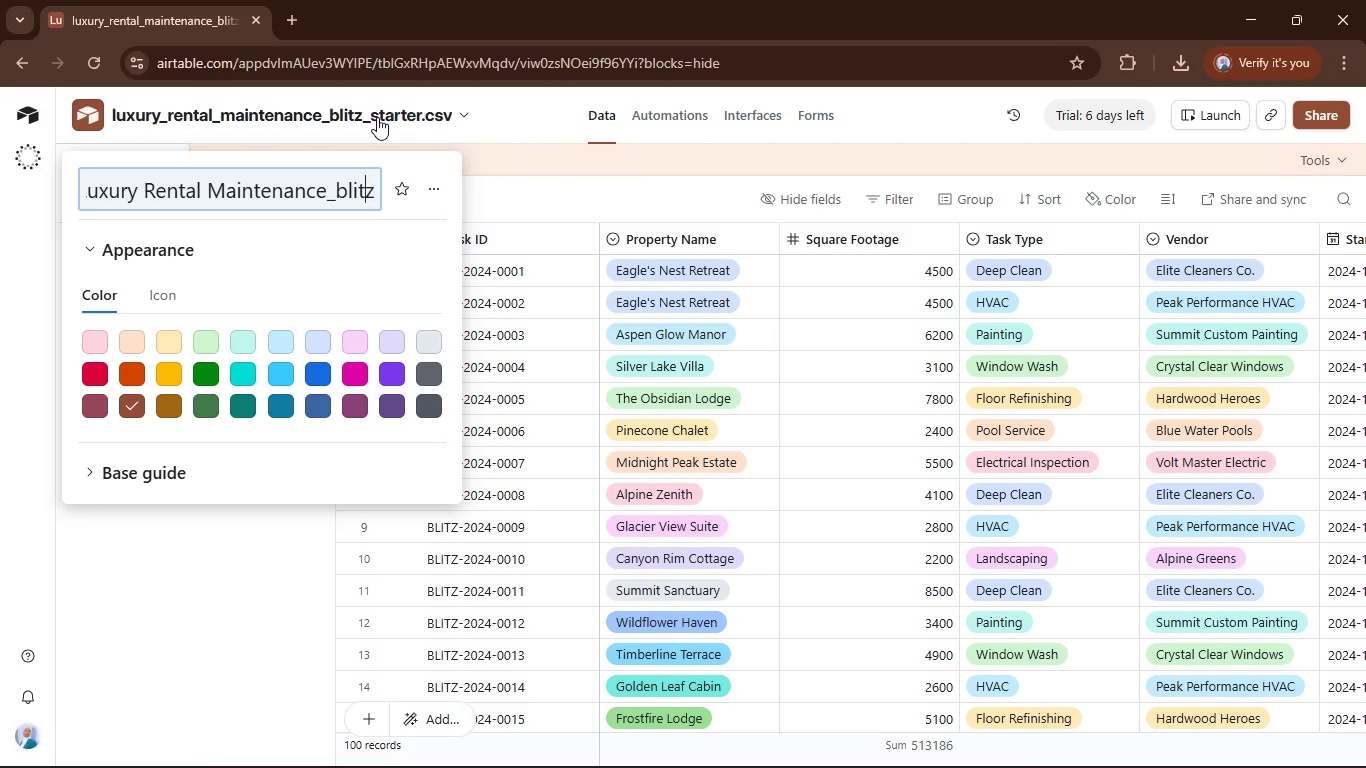 
key(ArrowLeft)
 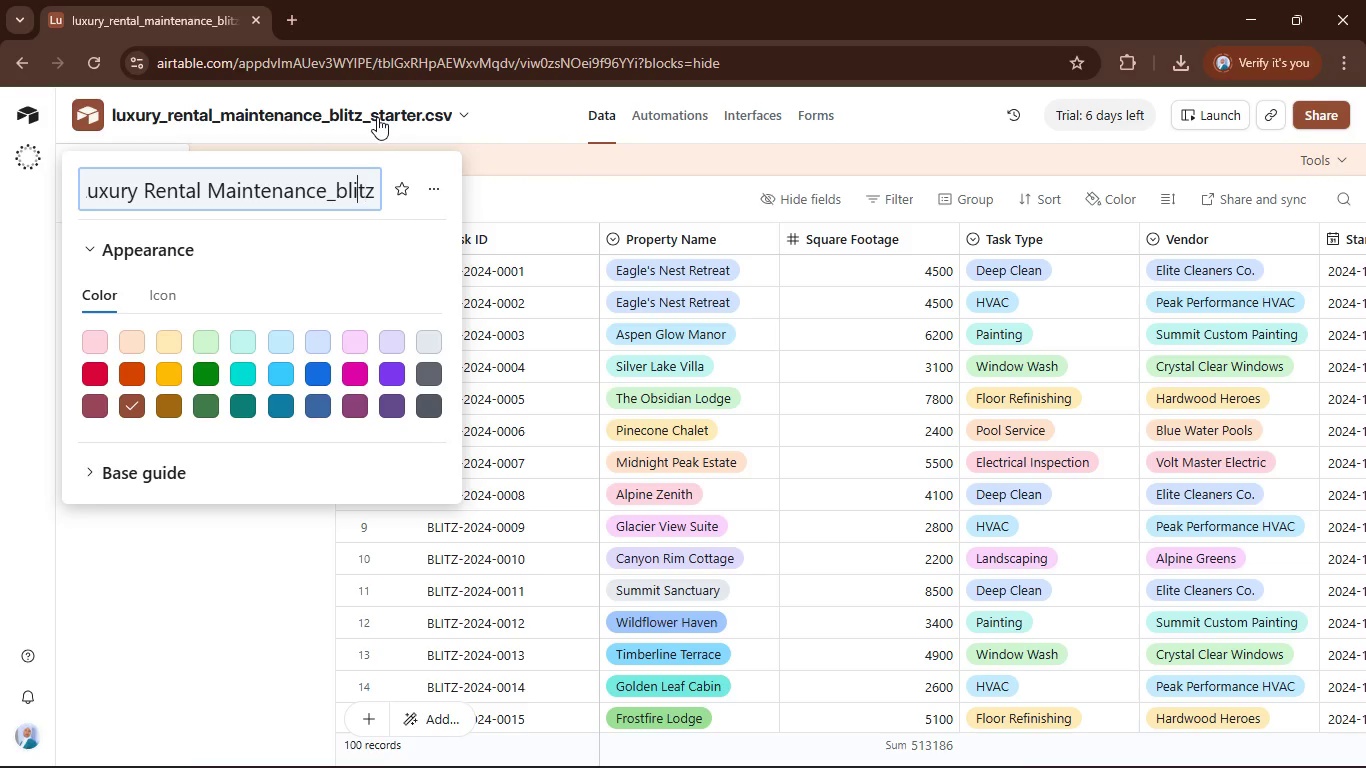 
key(ArrowLeft)
 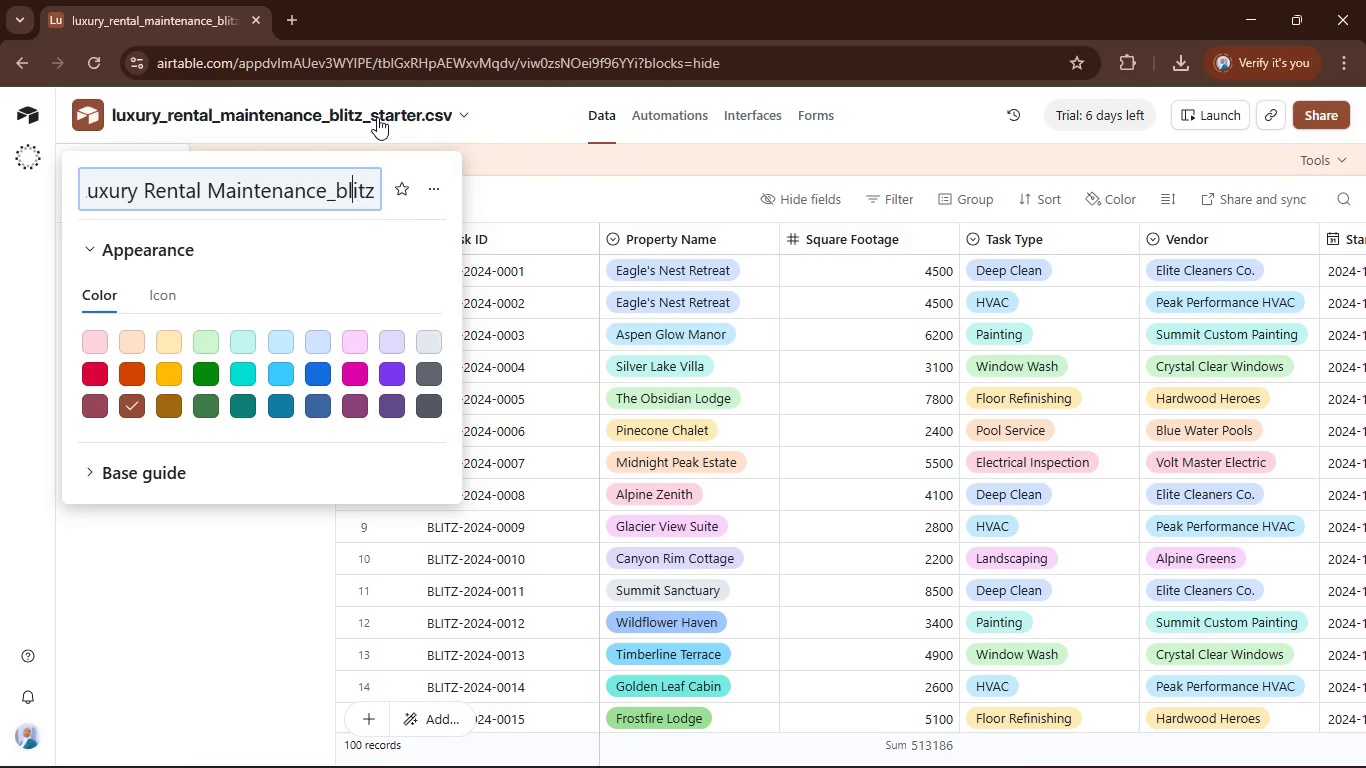 
key(ArrowLeft)
 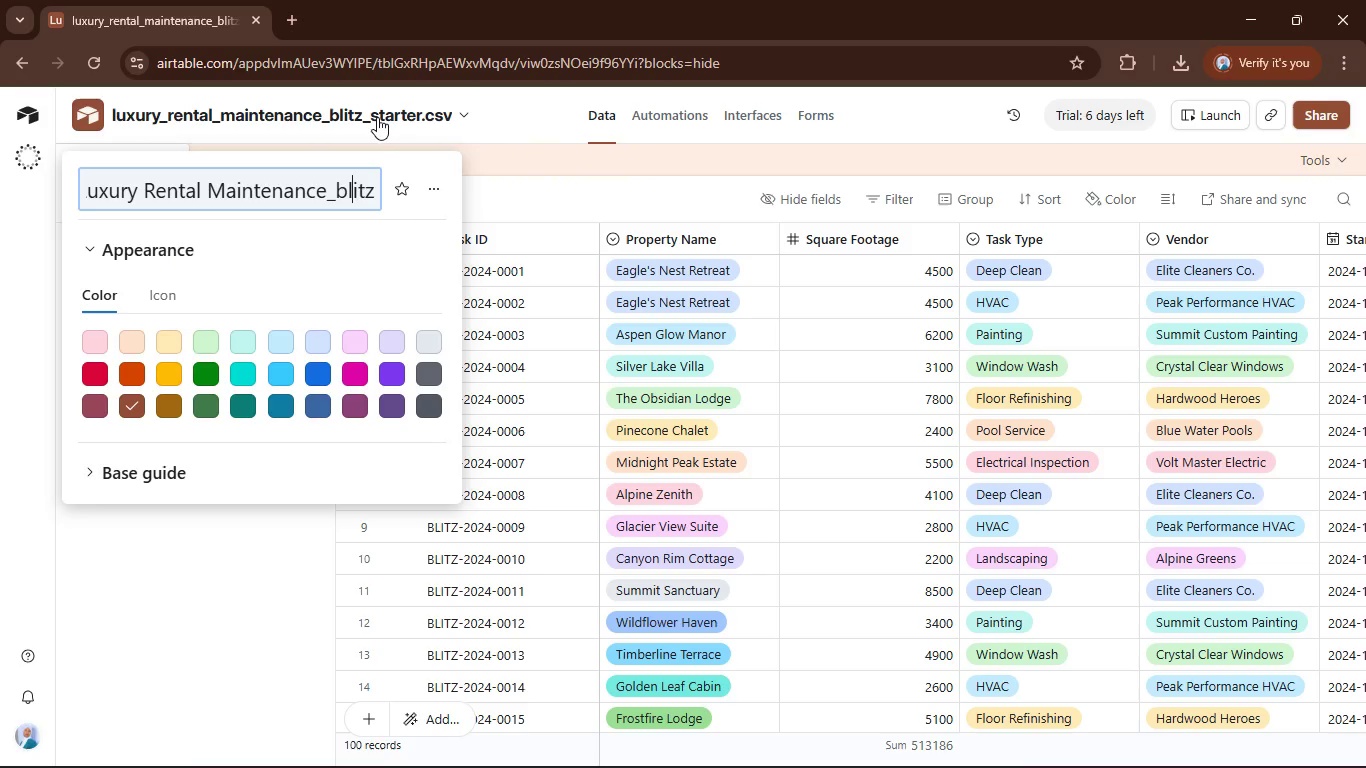 
key(ArrowLeft)
 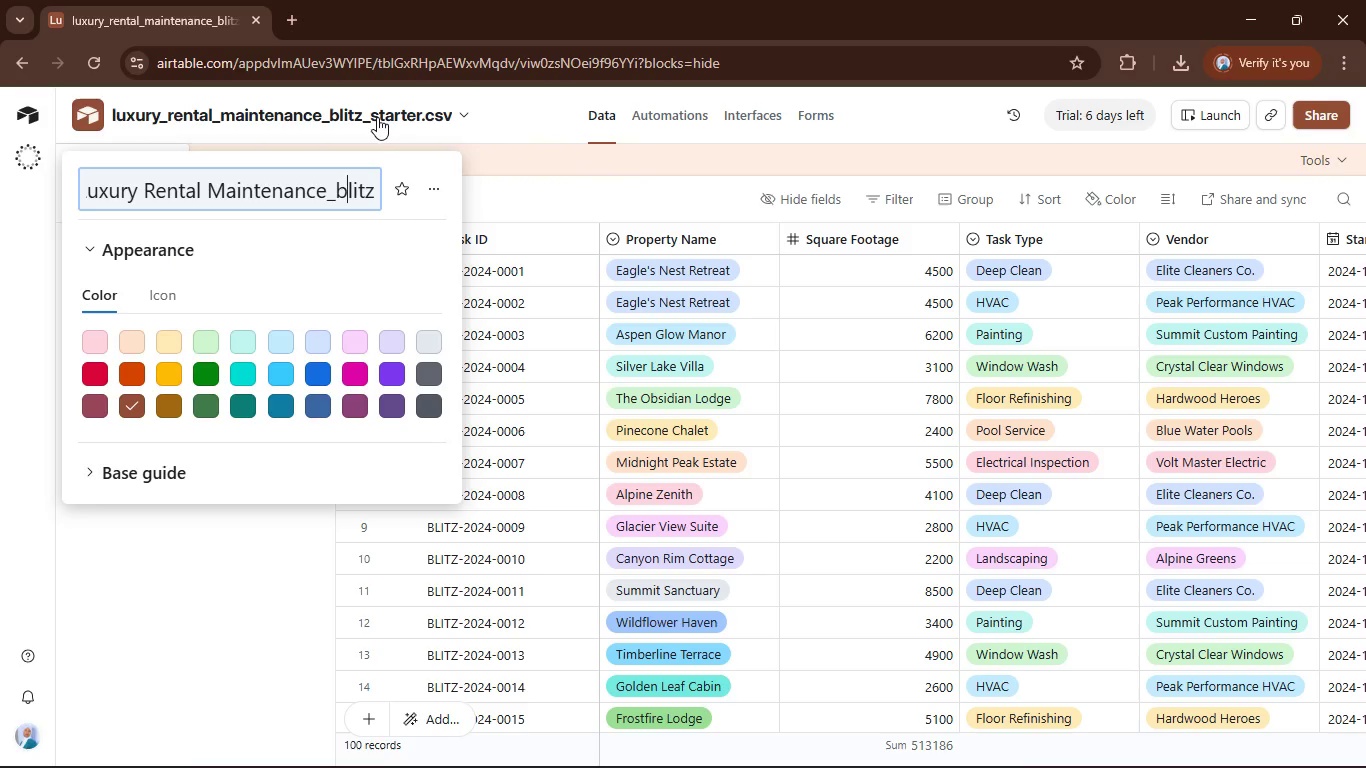 
key(Shift+ArrowLeft)
 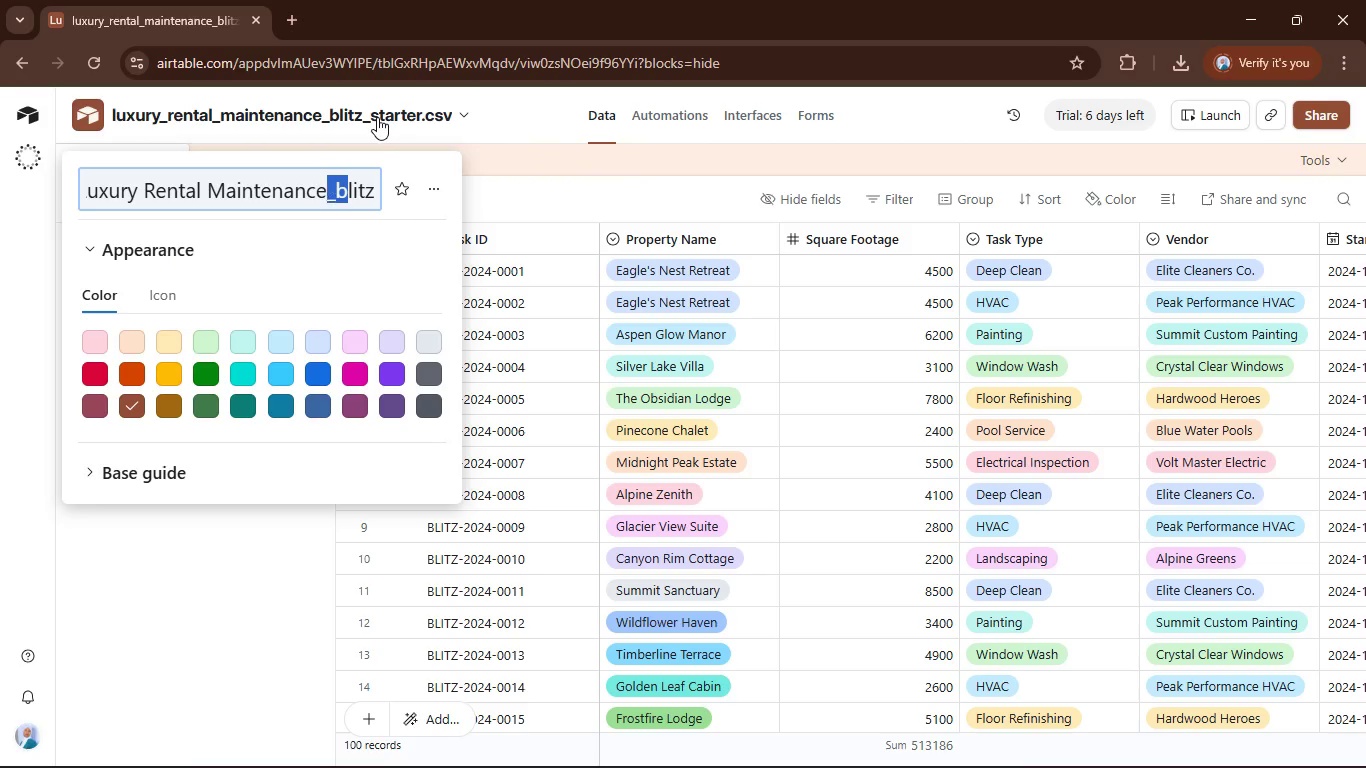 
key(Shift+ArrowLeft)
 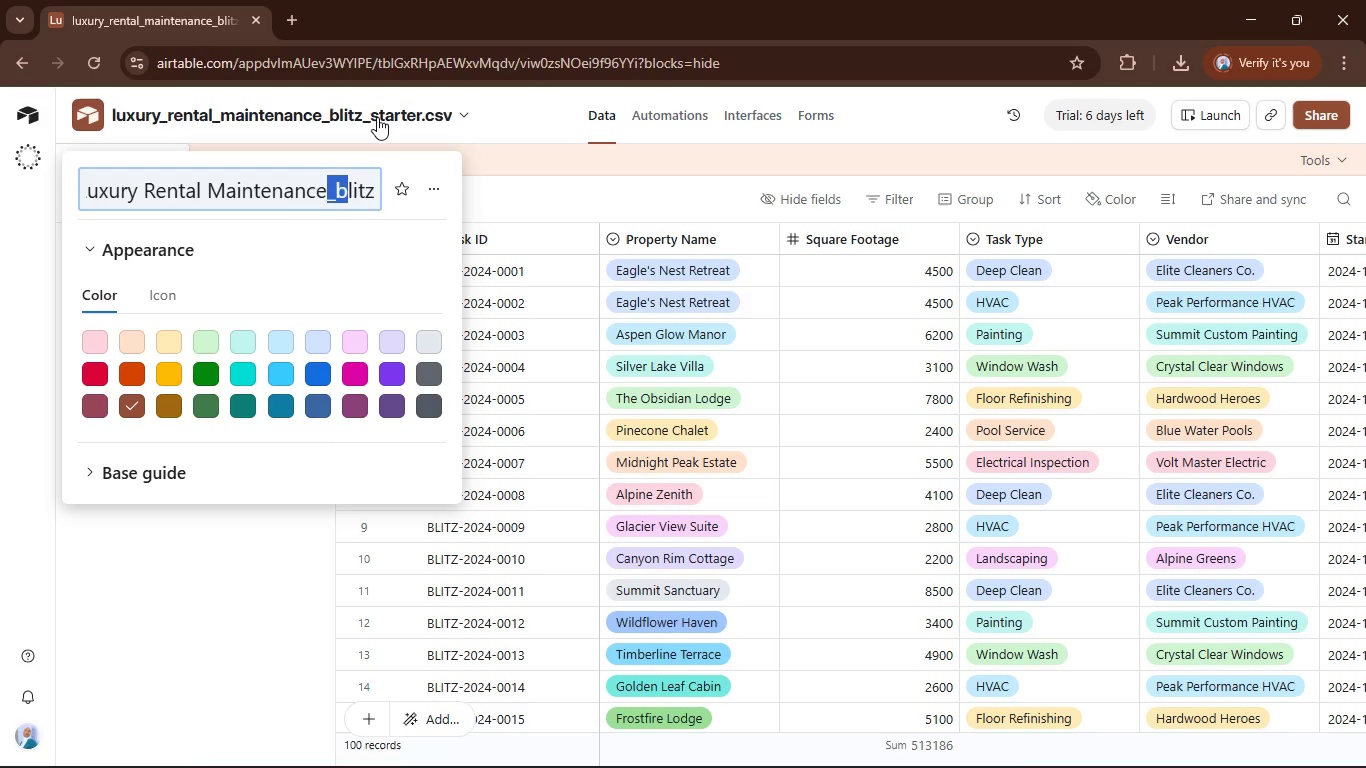 
key(Backspace)
 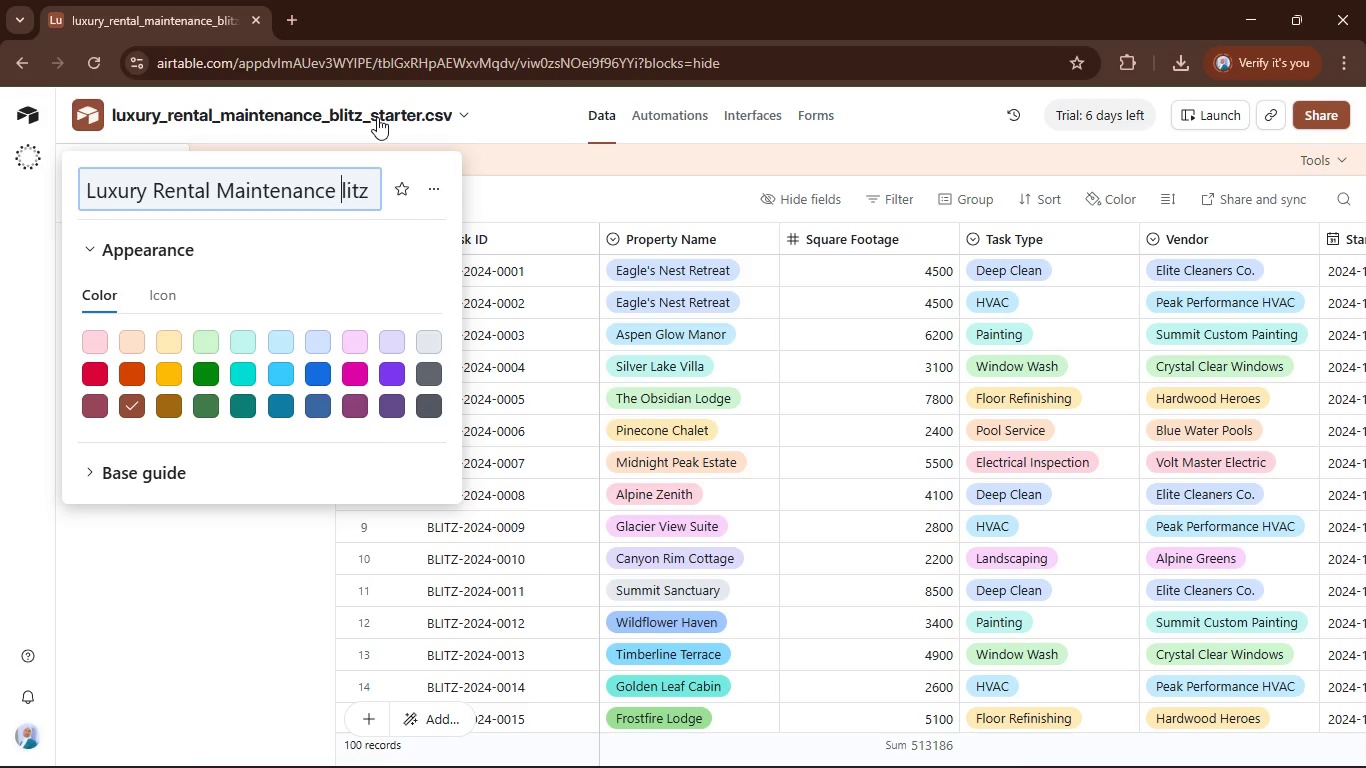 
key(Space)
 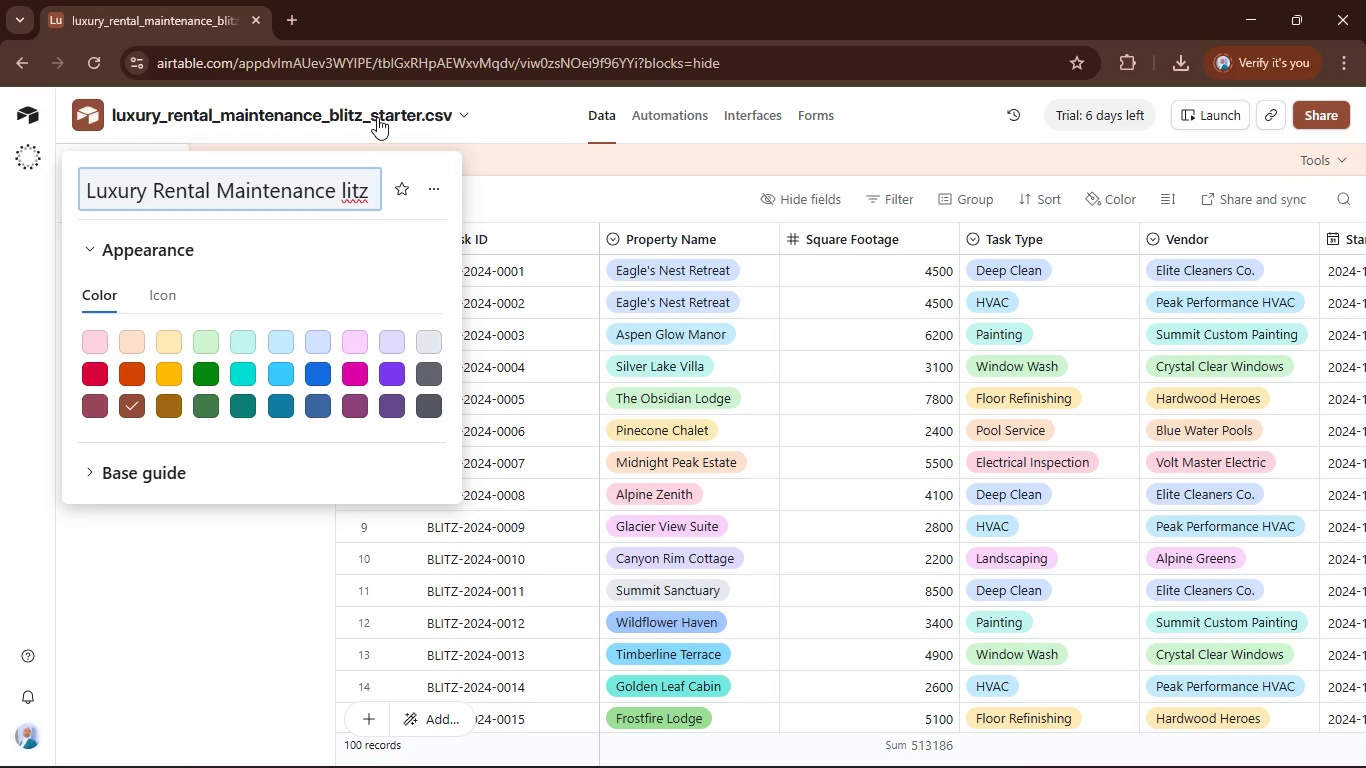 
key(Shift+B)
 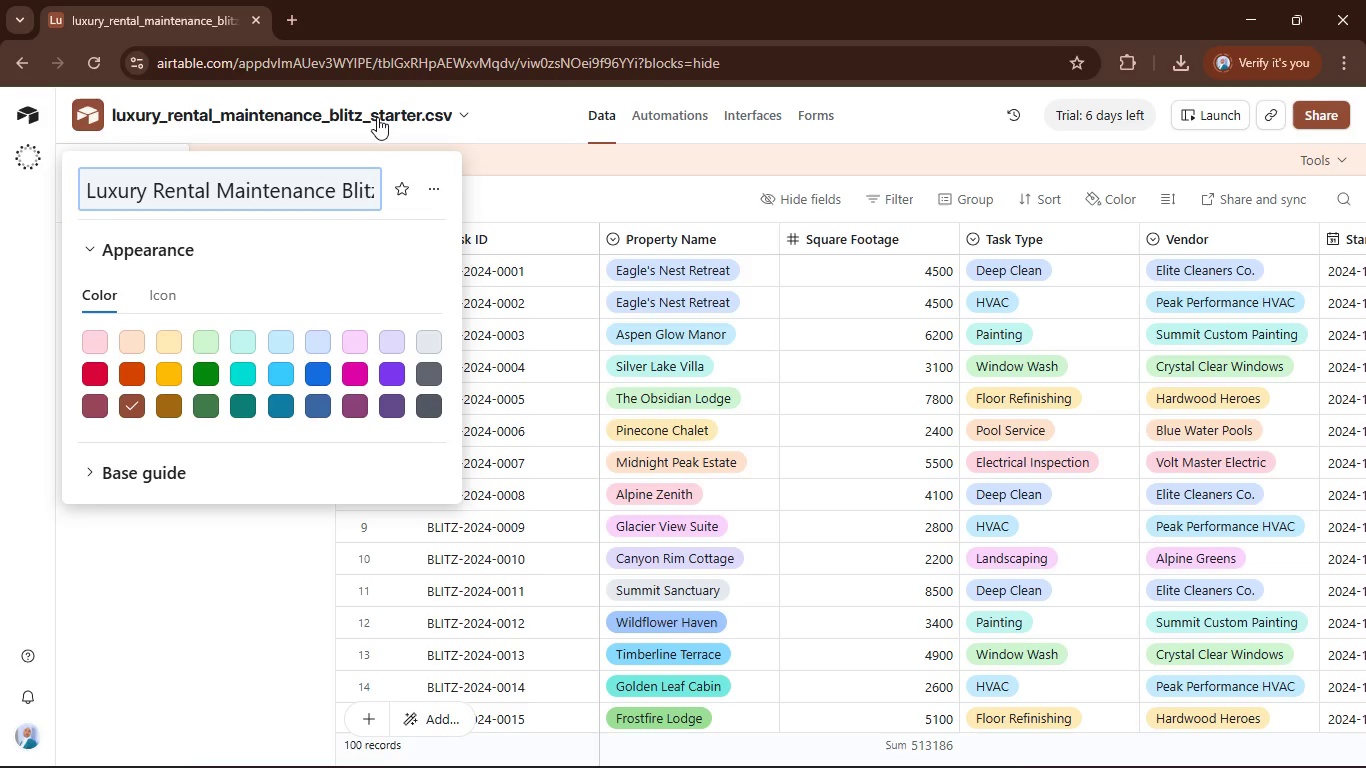 
hold_key(key=ArrowRight, duration=1.05)
 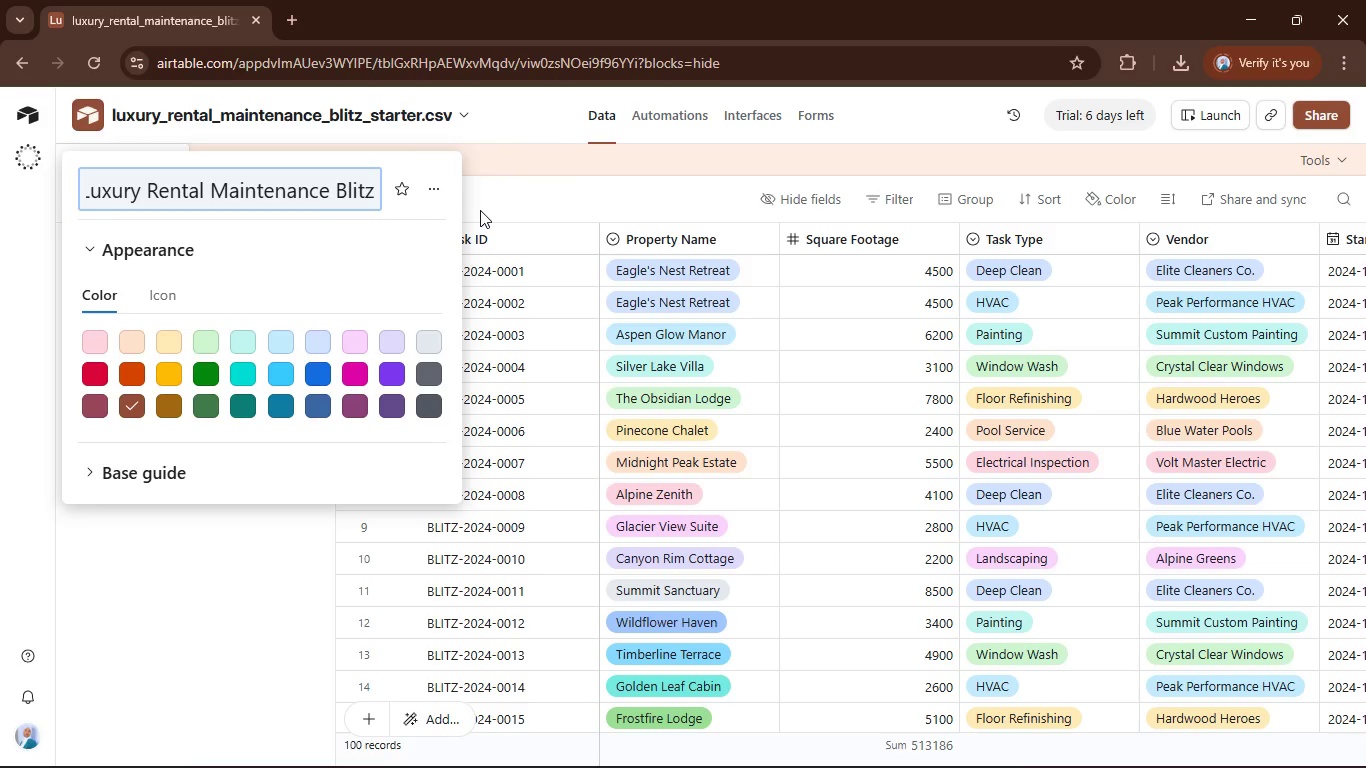 
left_click([483, 210])
 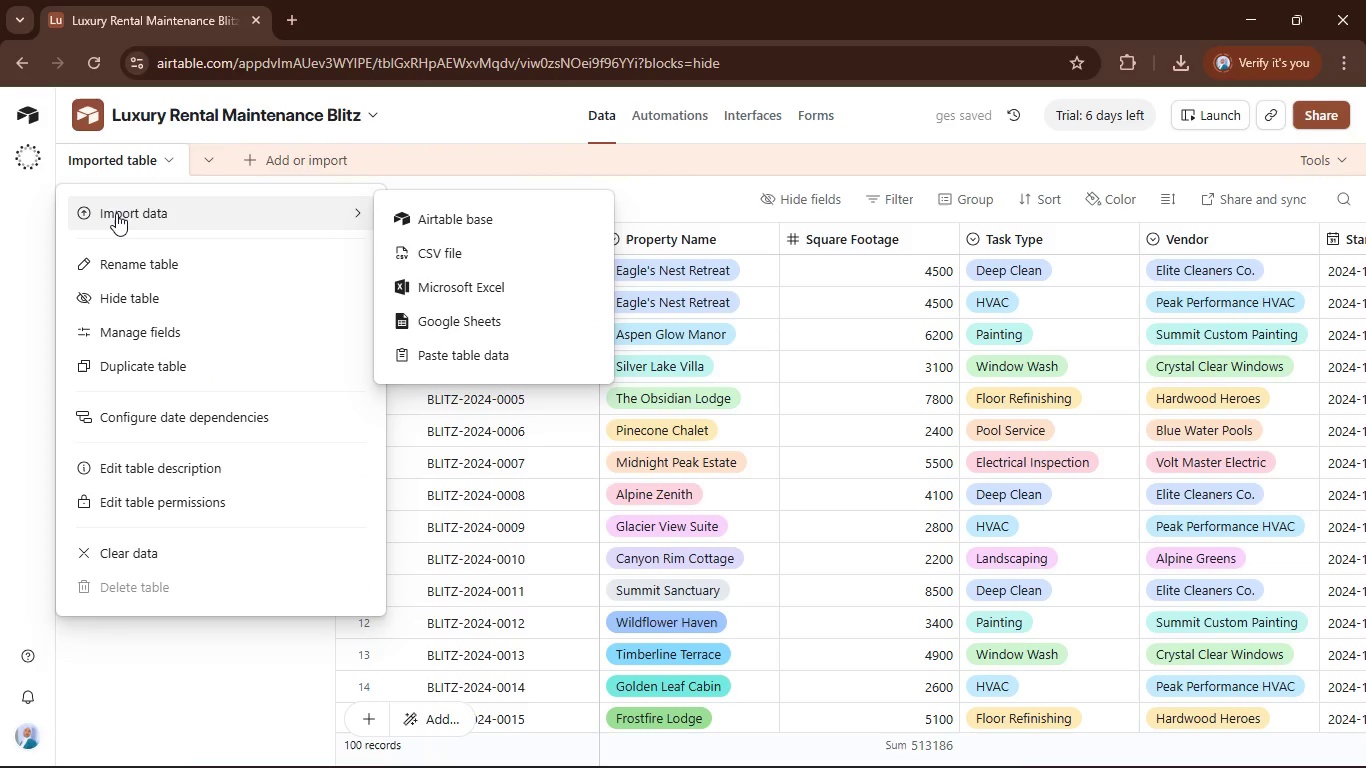 
left_click([155, 154])
 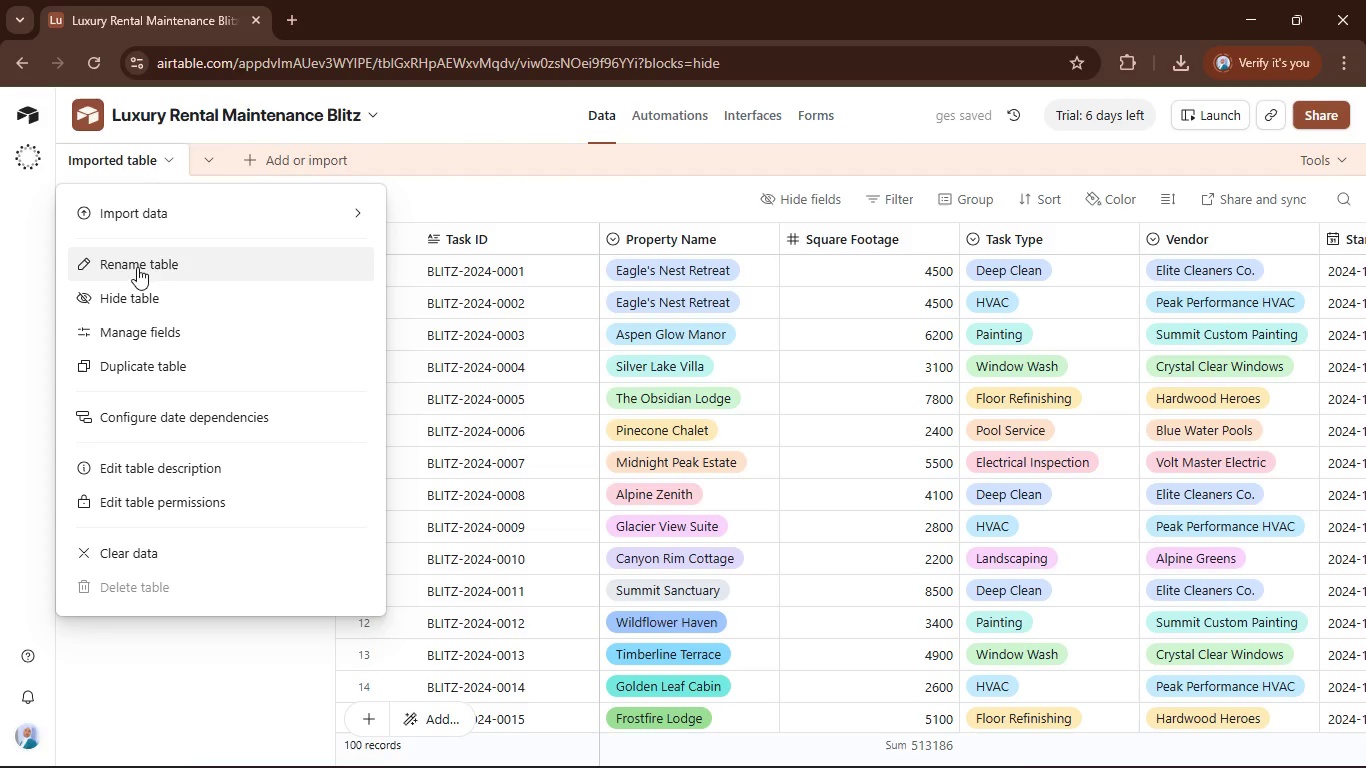 
left_click([137, 266])
 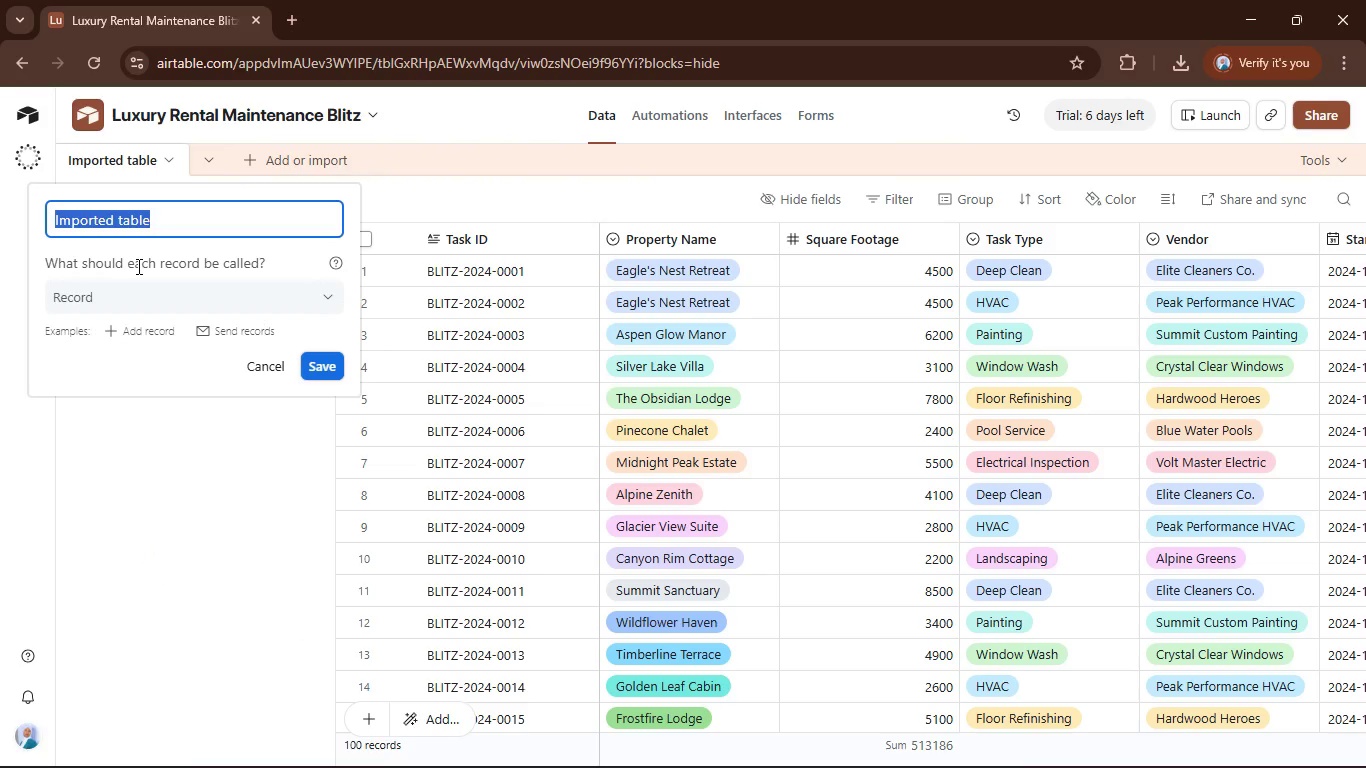 
type(Main Table)
 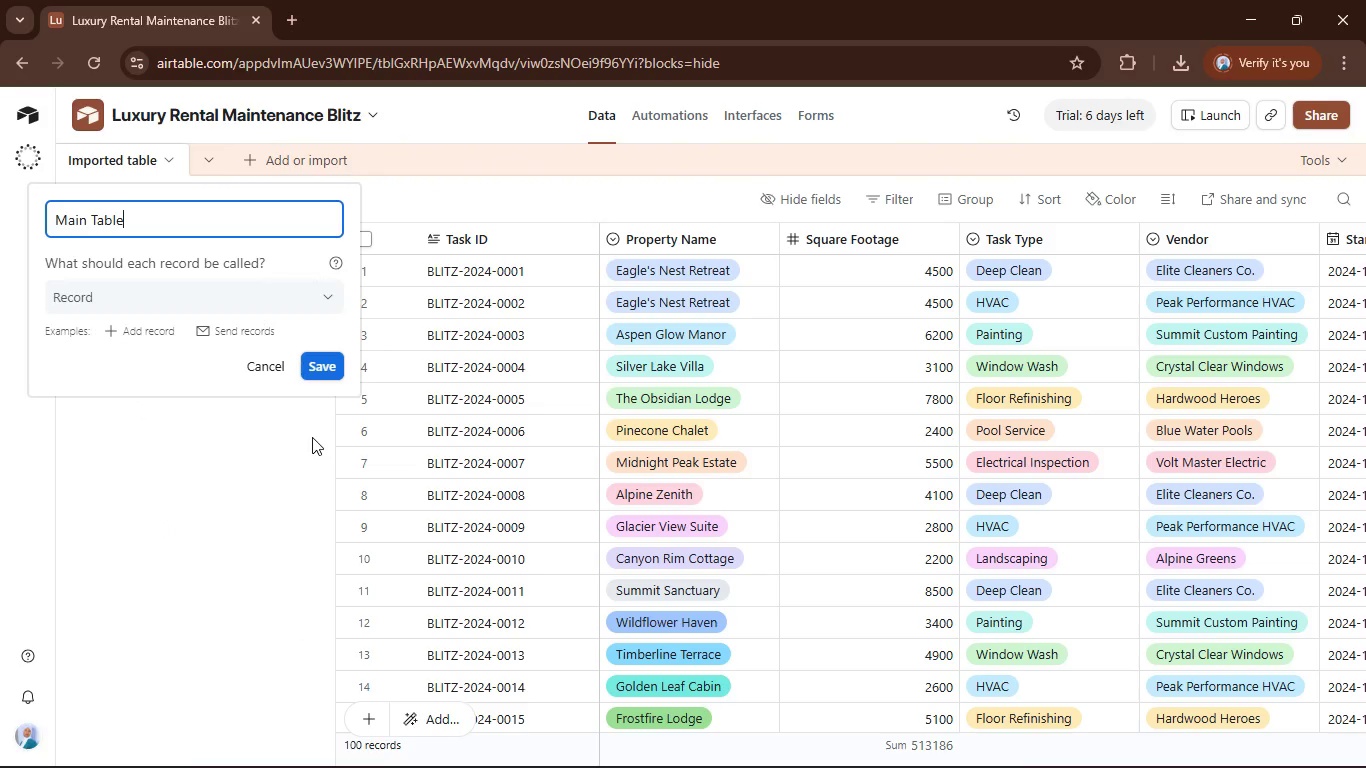 
left_click([332, 372])
 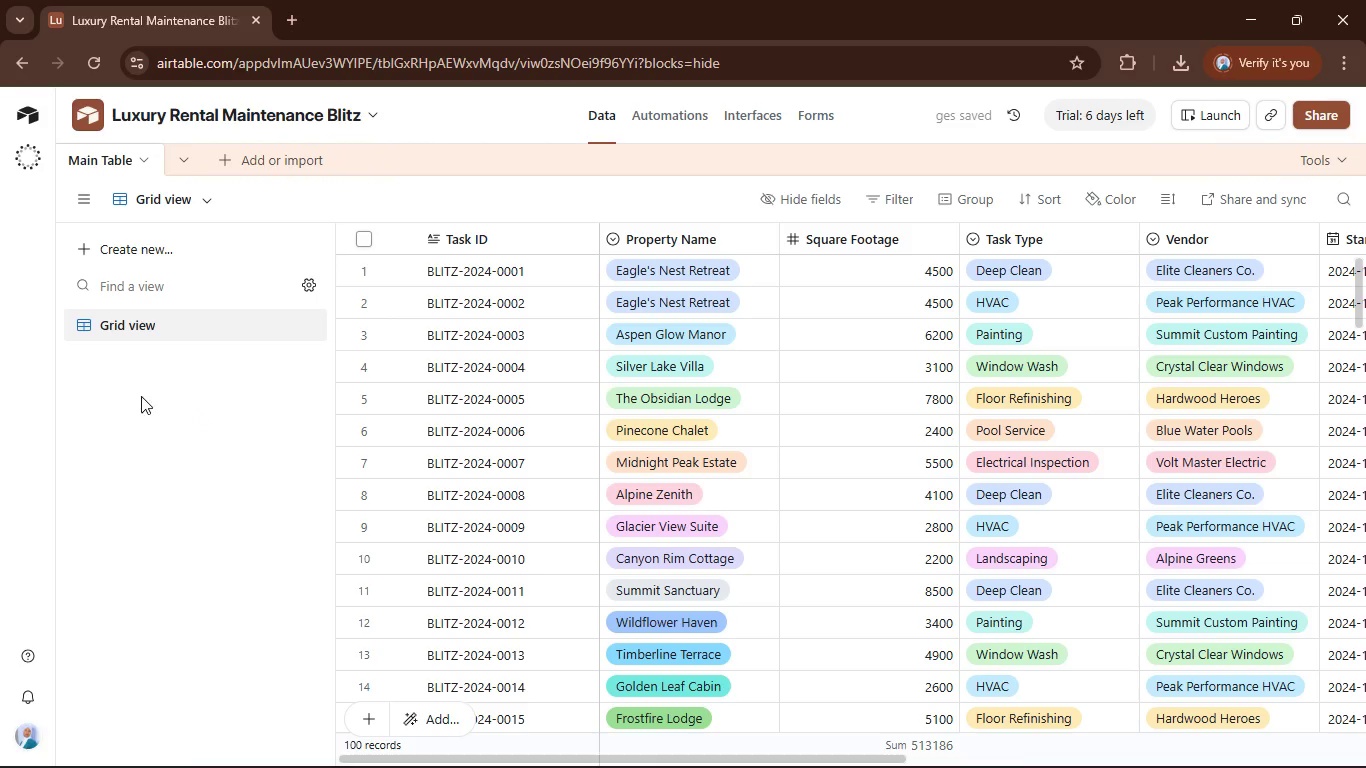 
mouse_move([159, 339])
 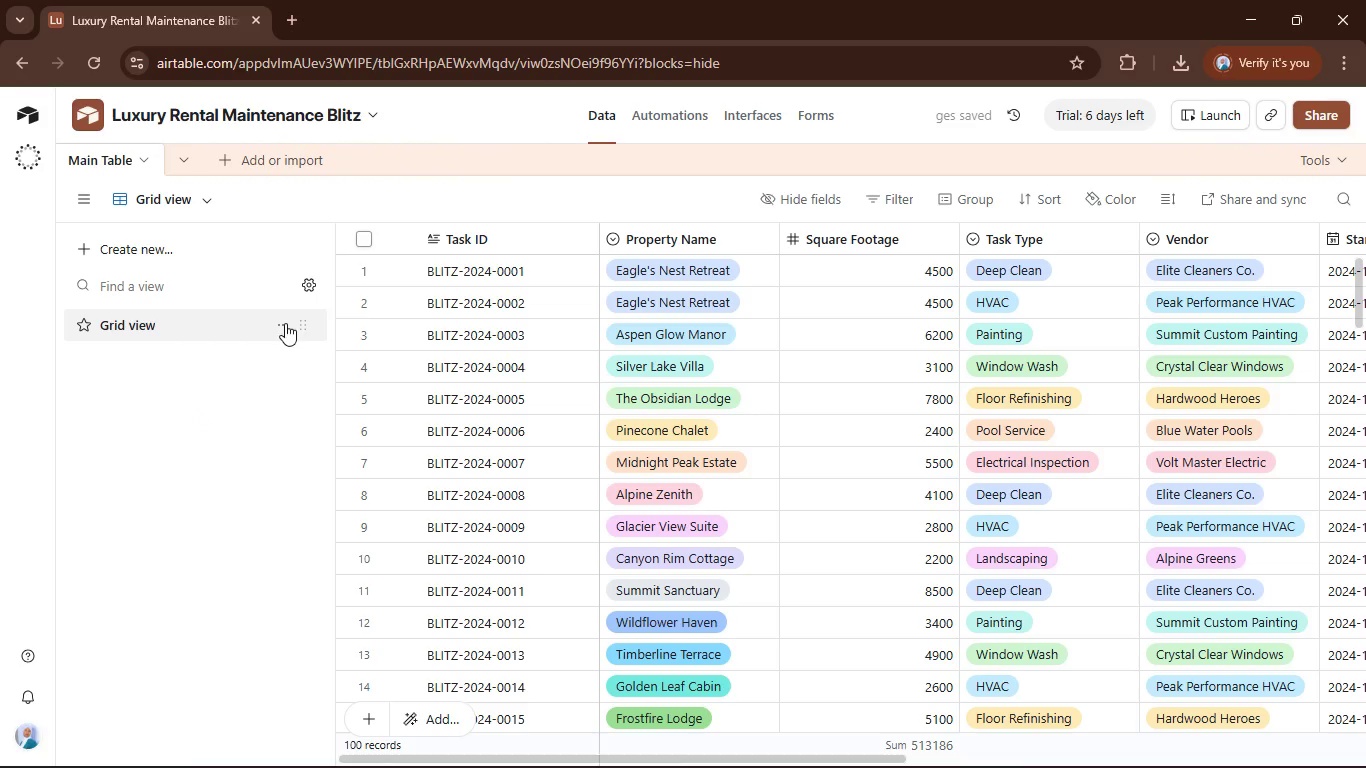 
left_click([280, 325])
 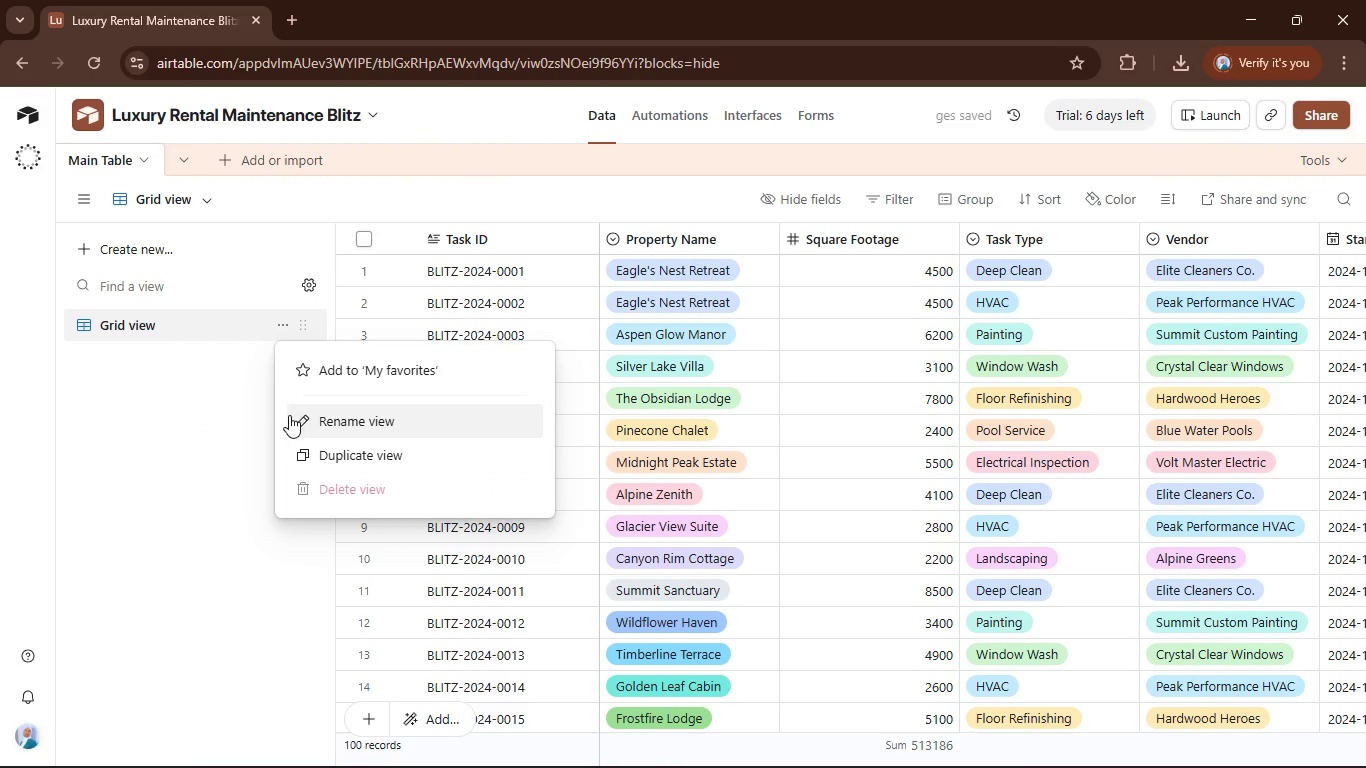 
left_click([290, 416])
 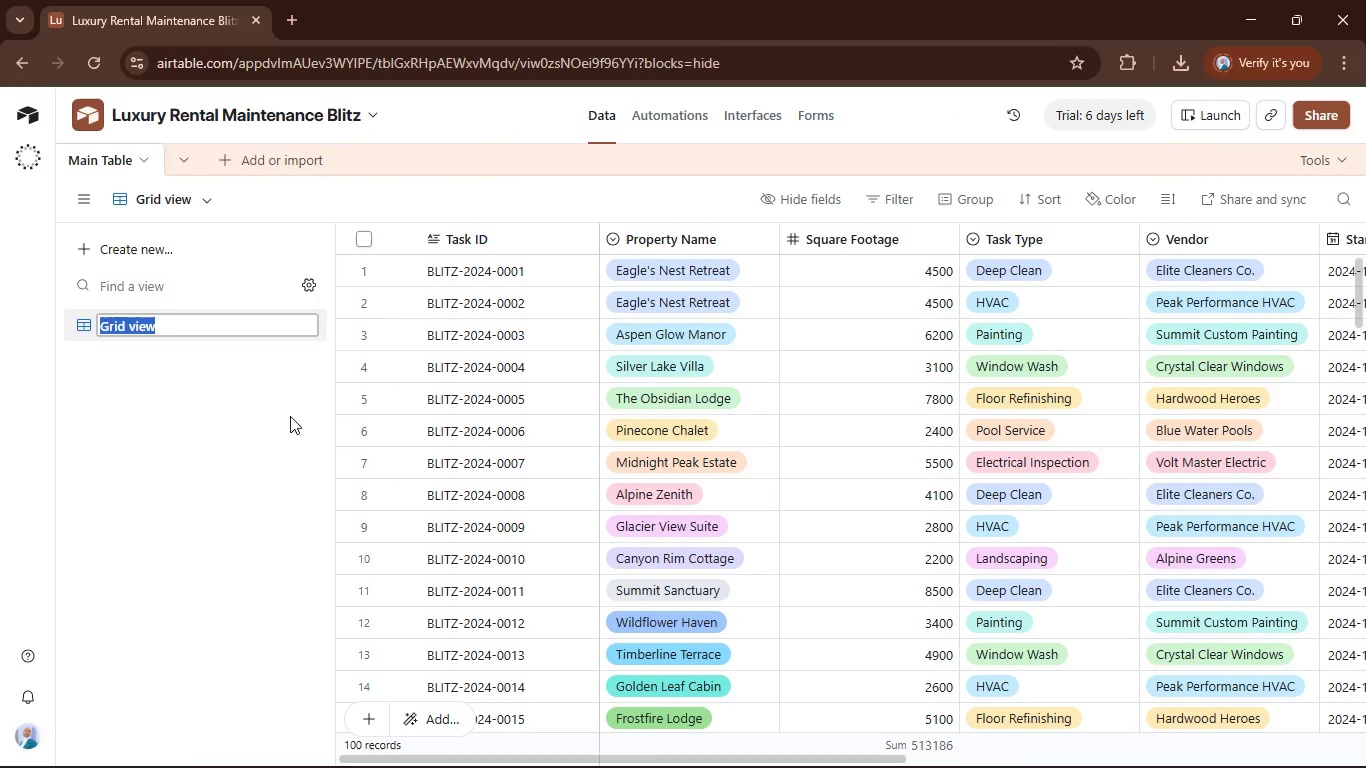 
key(ArrowLeft)
 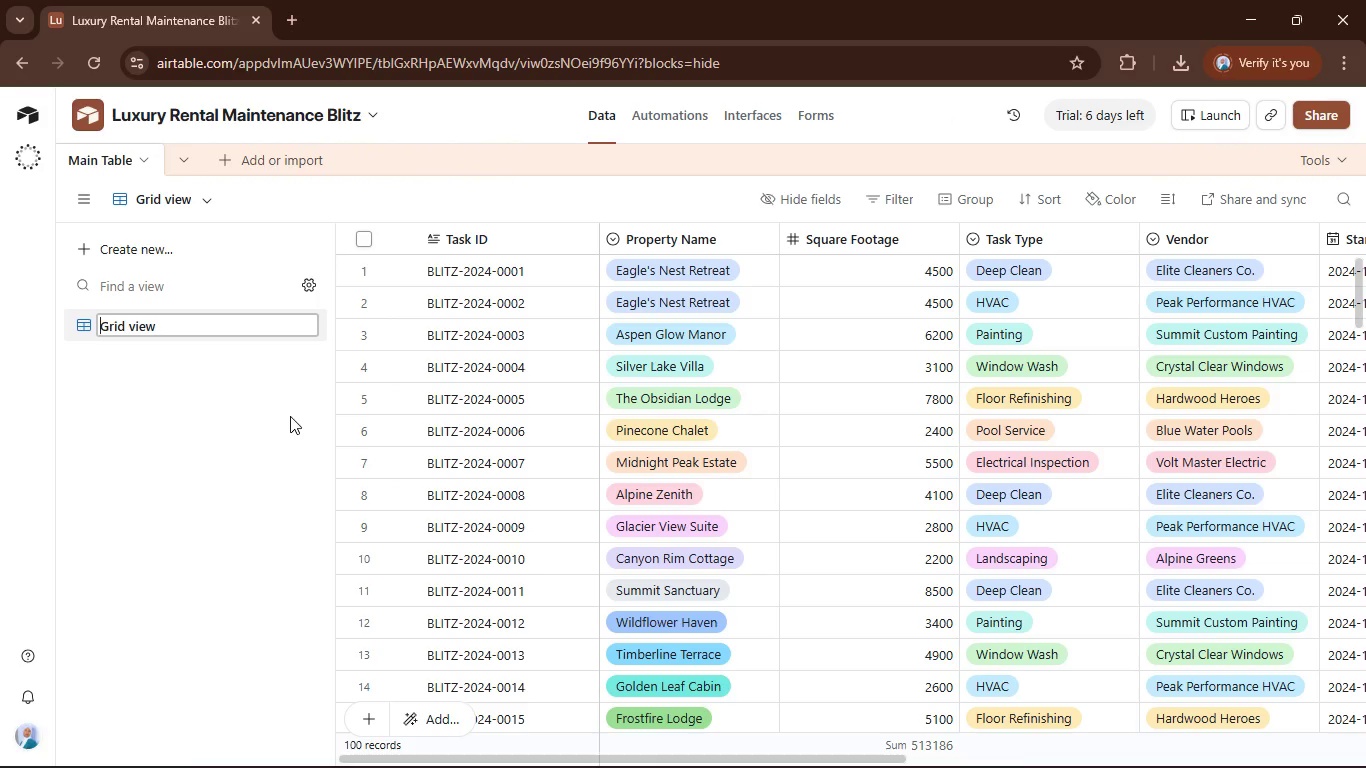 
key(ArrowRight)
 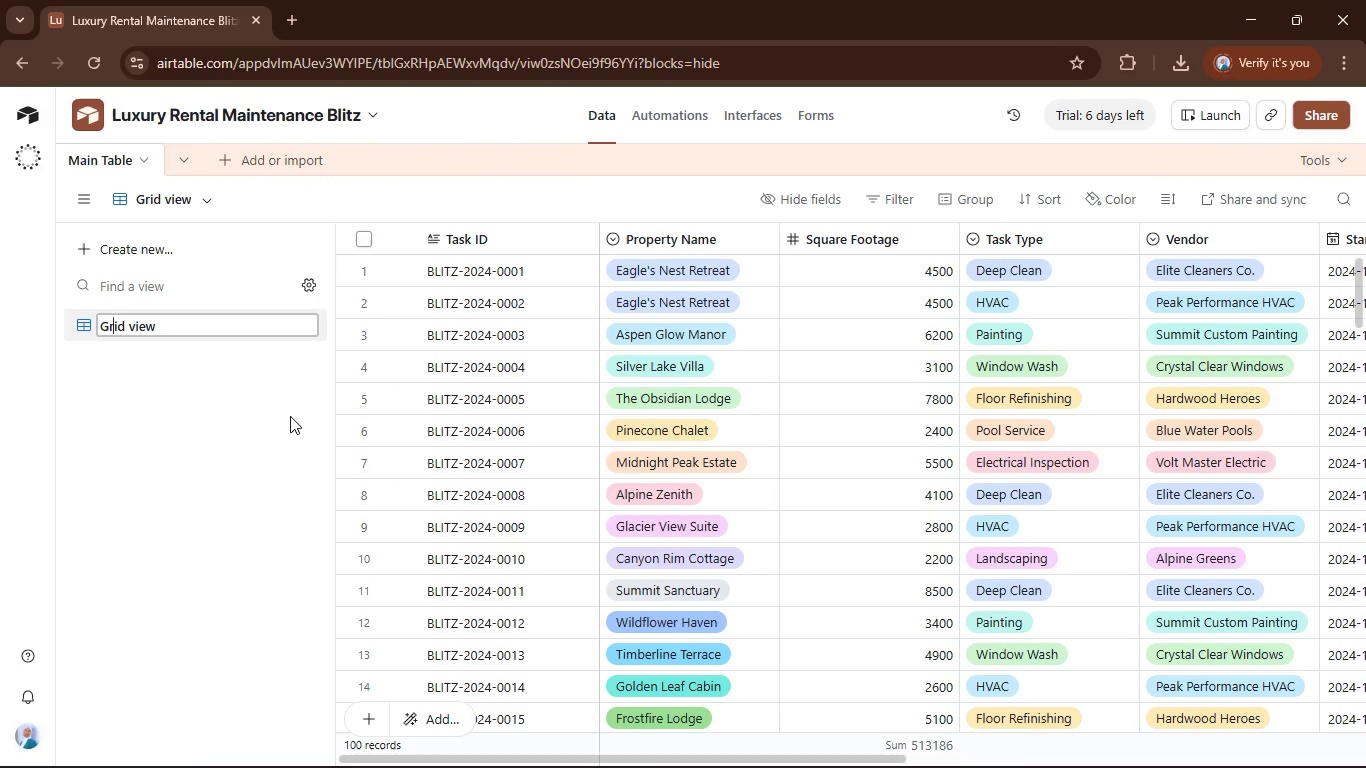 
key(ArrowRight)
 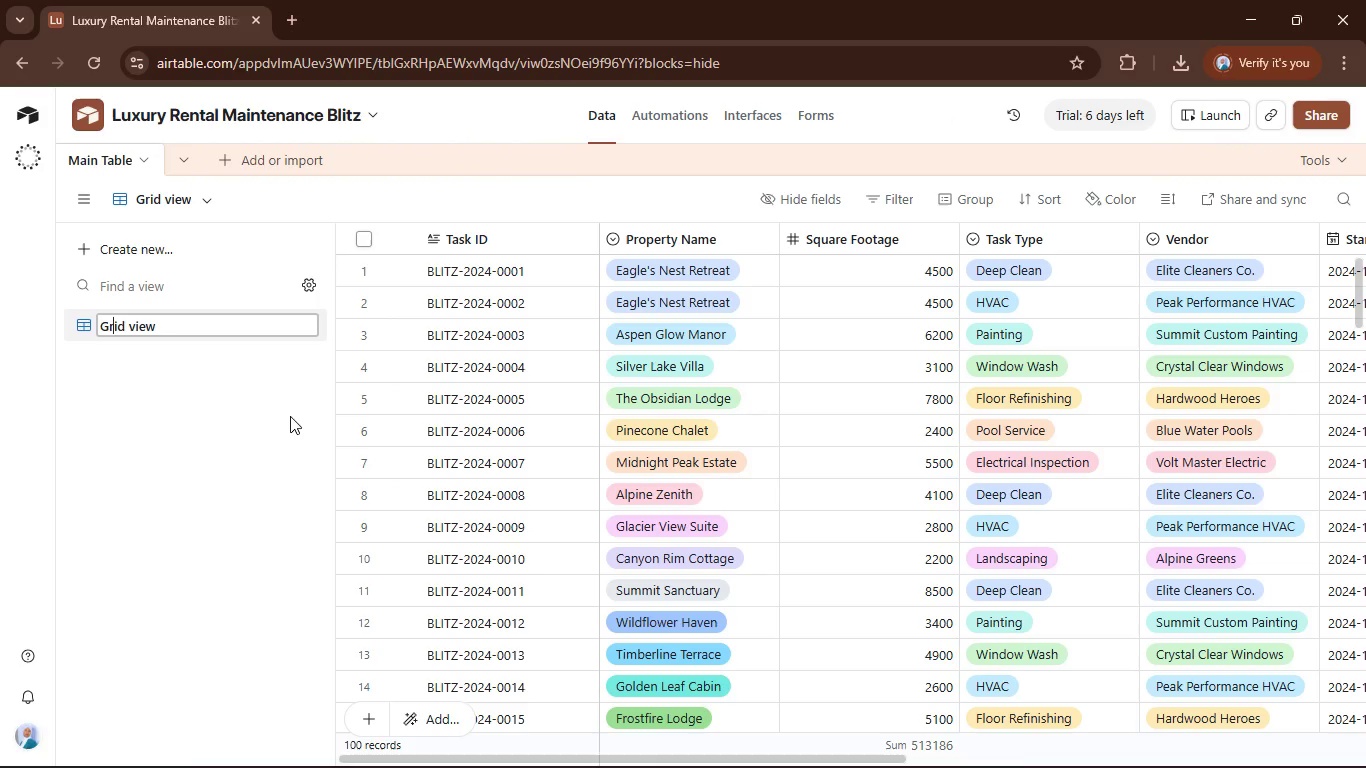 
key(ArrowRight)
 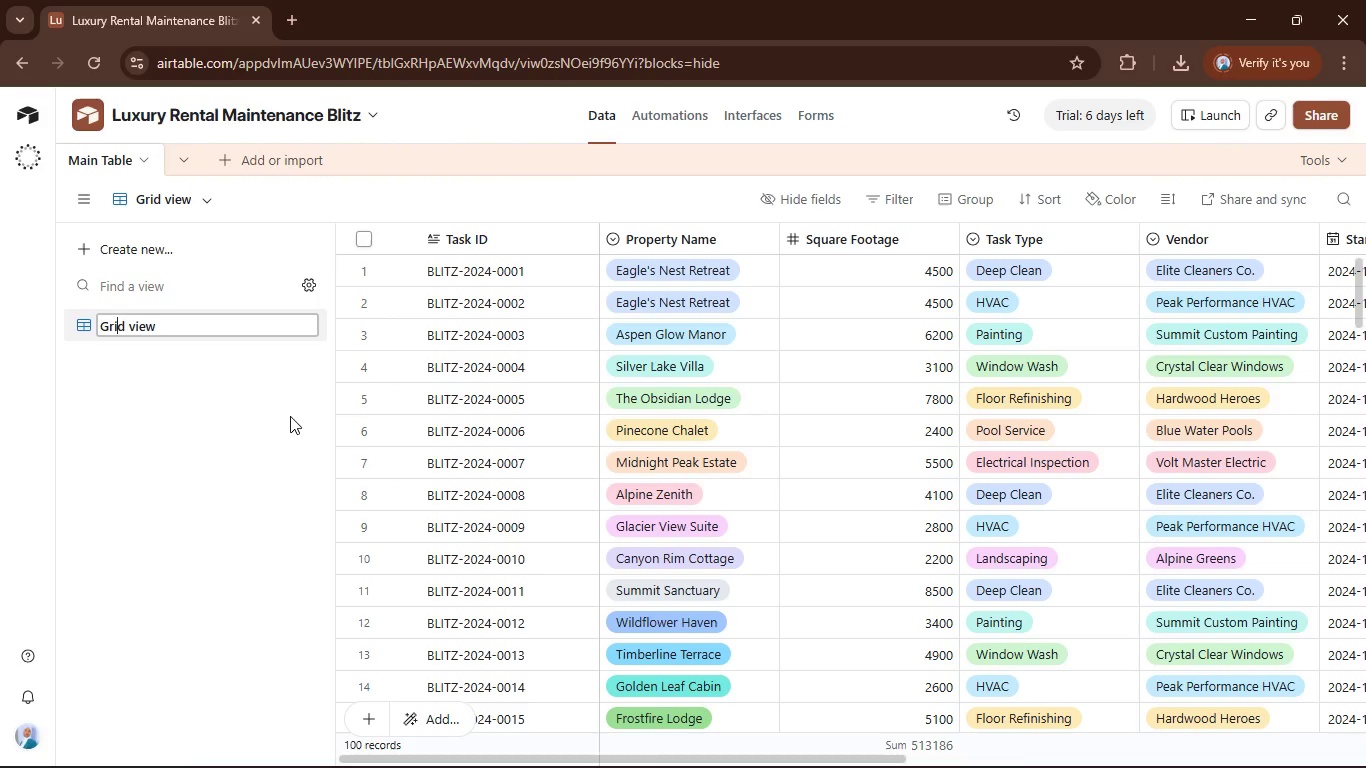 
key(ArrowRight)
 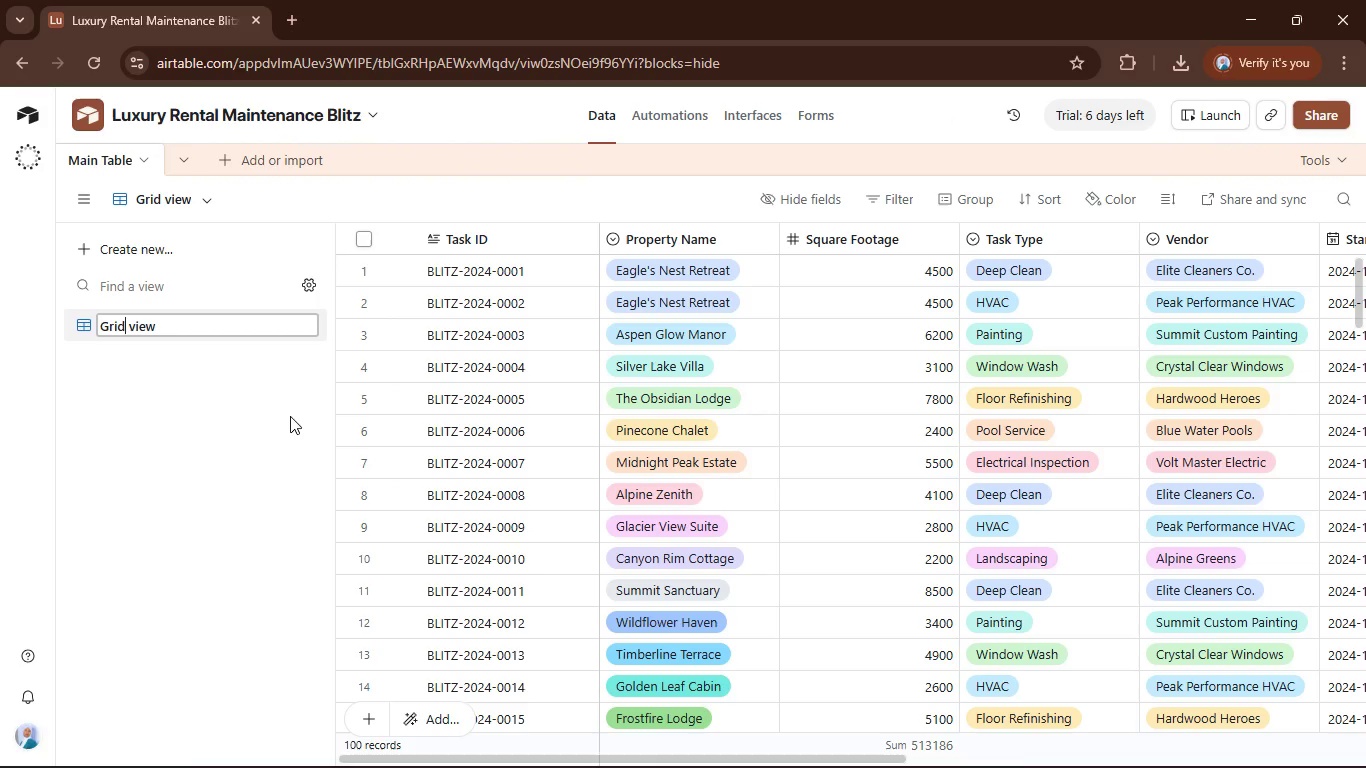 
key(Shift+ArrowLeft)
 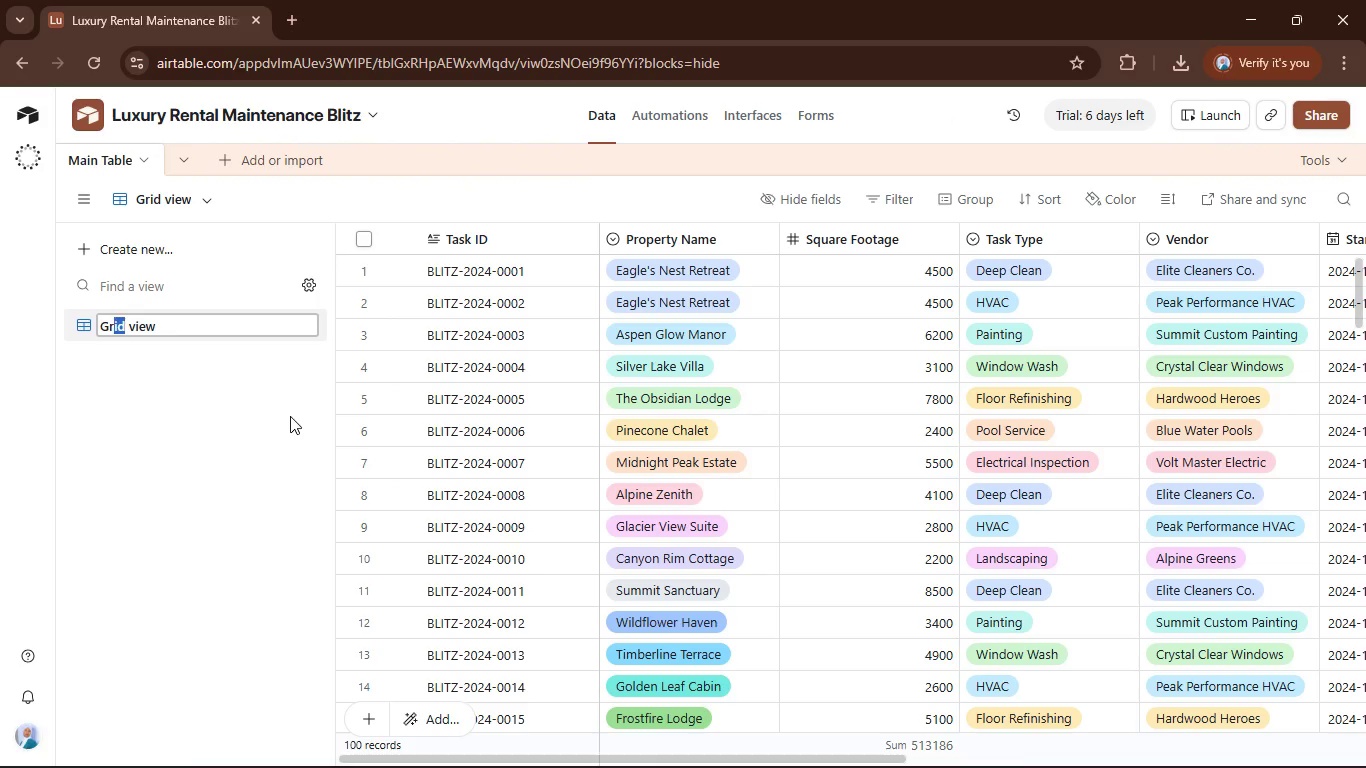 
key(Shift+ArrowLeft)
 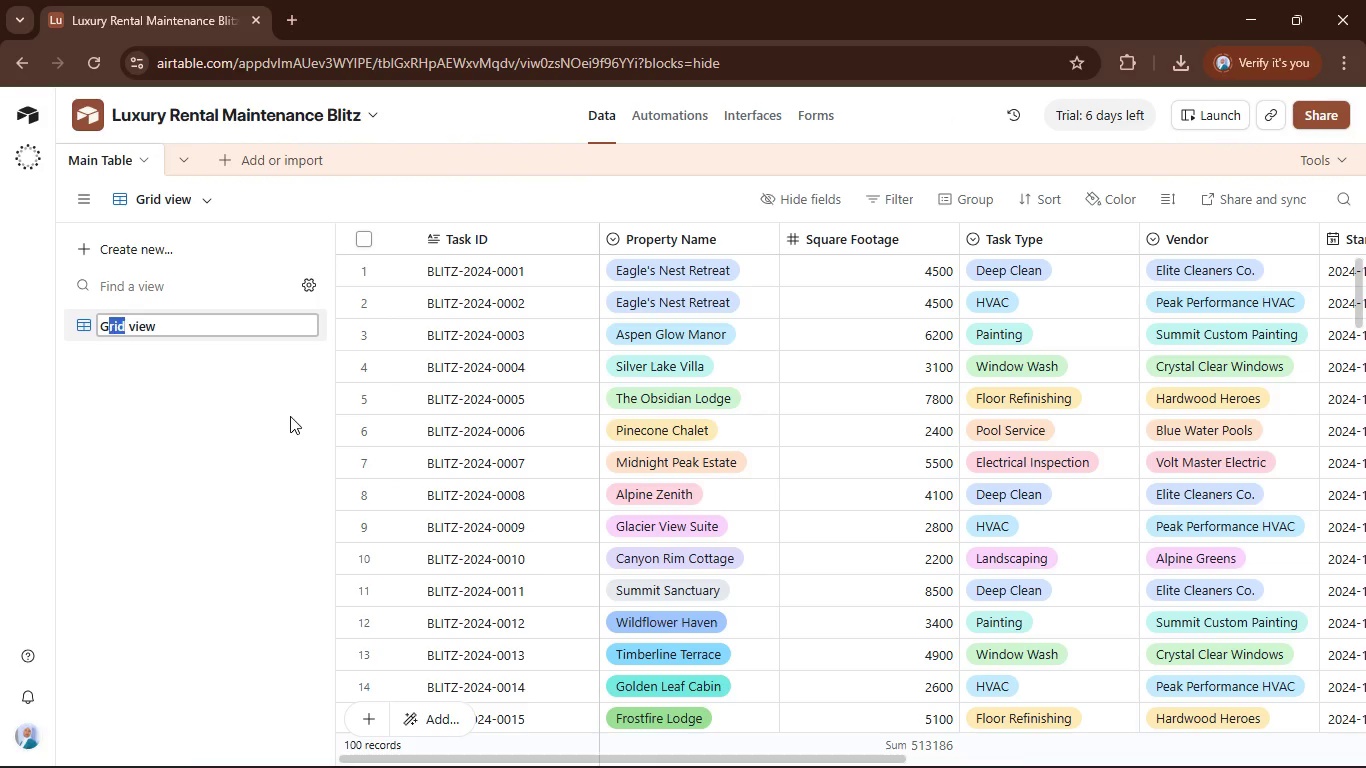 
key(Shift+ArrowLeft)
 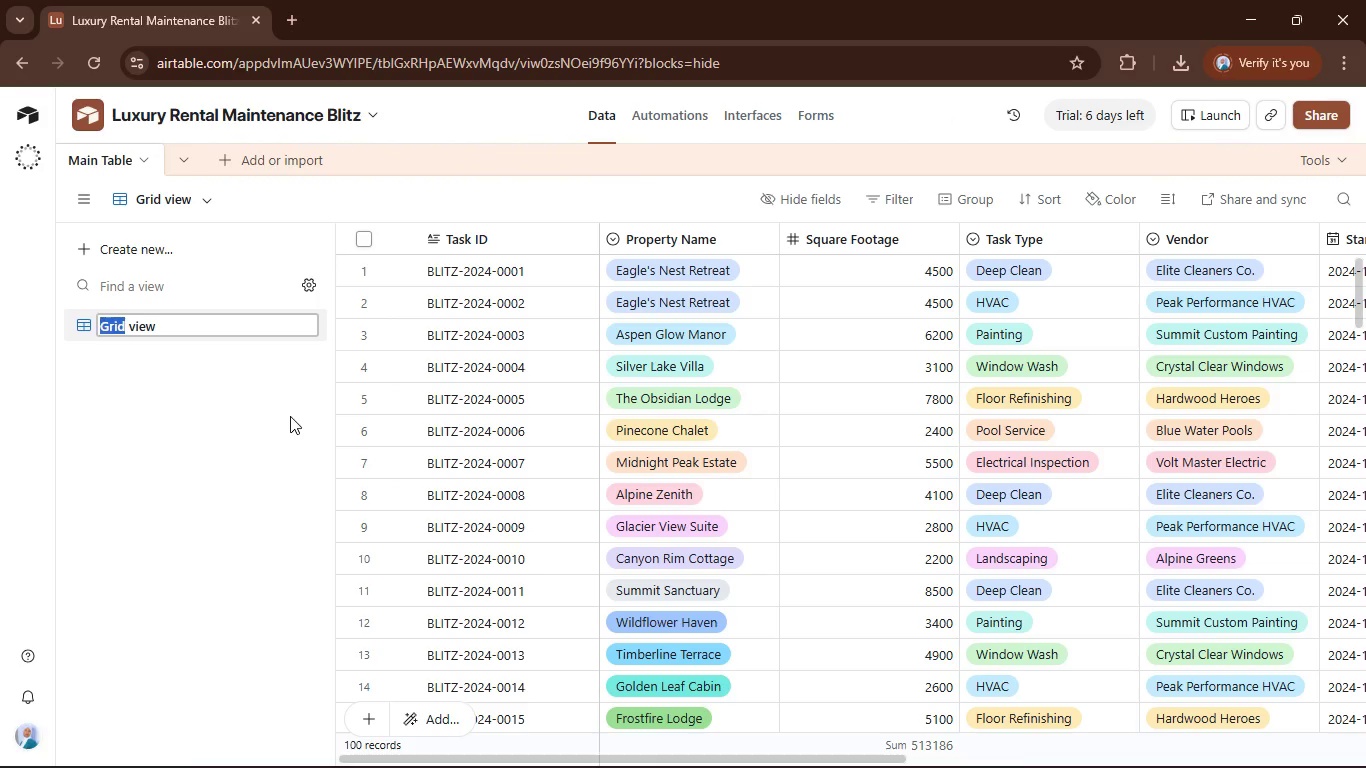 
key(Shift+ArrowLeft)
 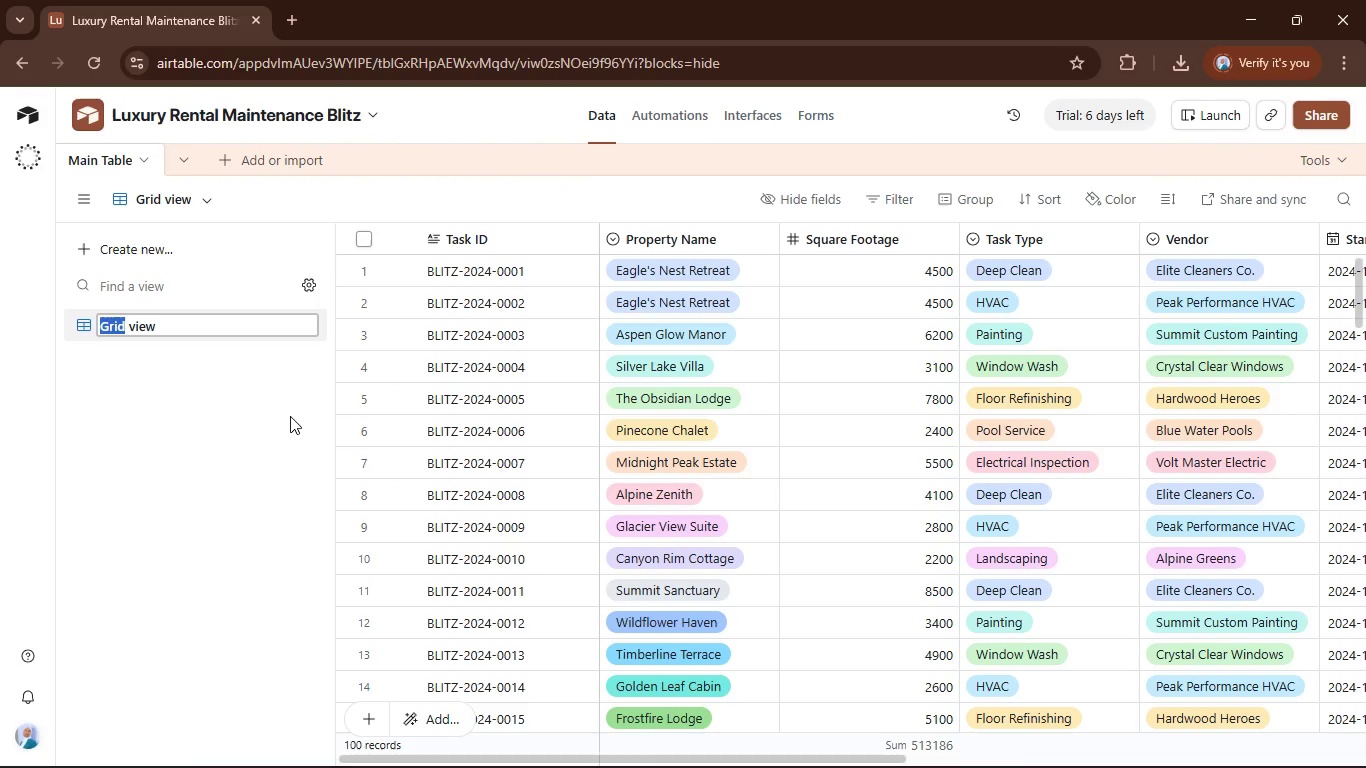 
type(Main)
 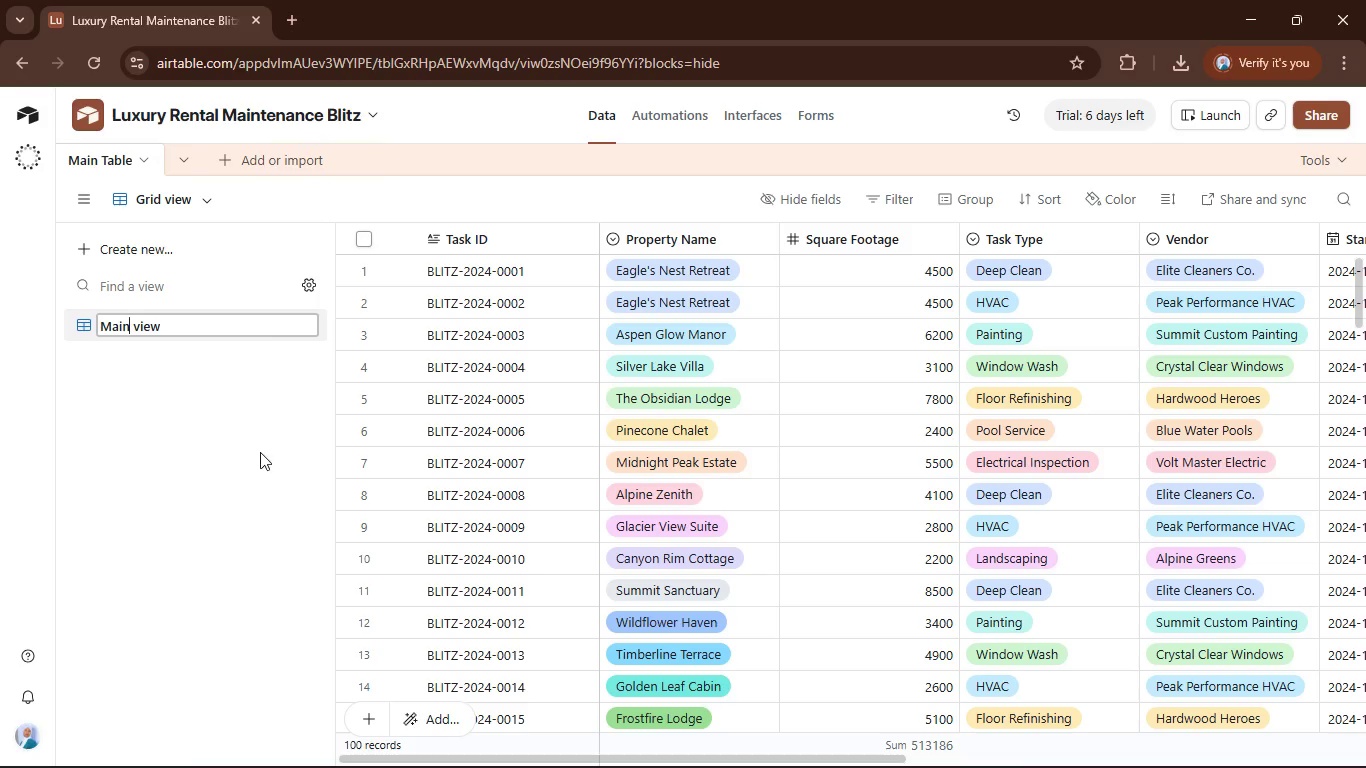 
left_click([260, 452])
 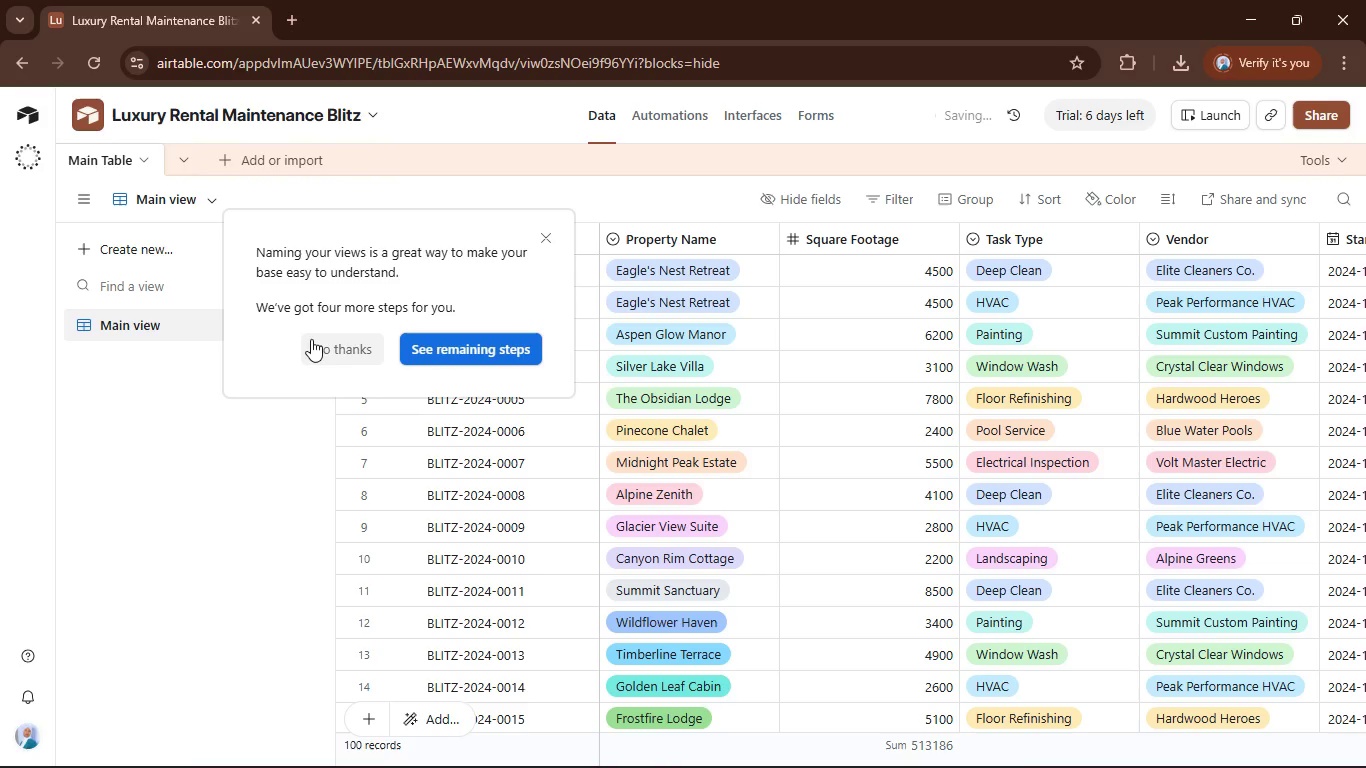 
left_click([316, 345])
 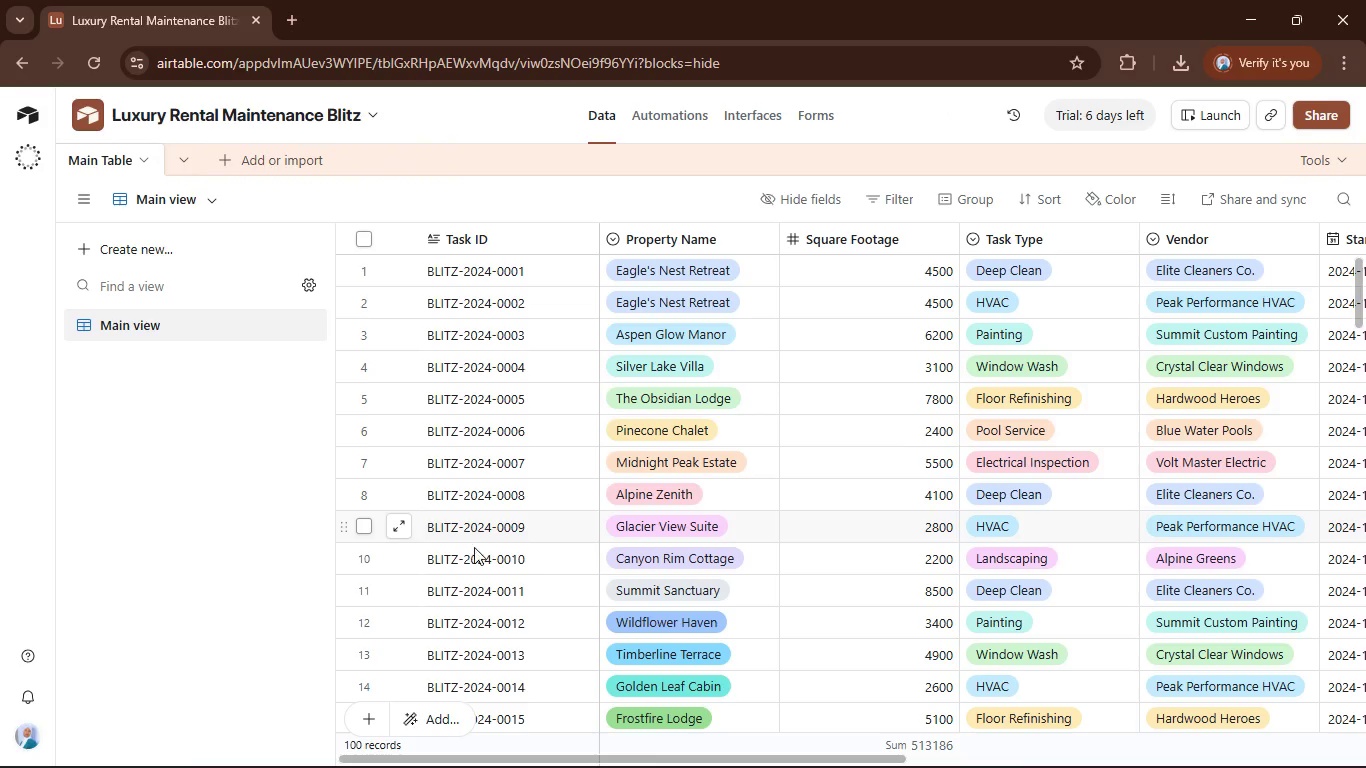 
wait(7.59)
 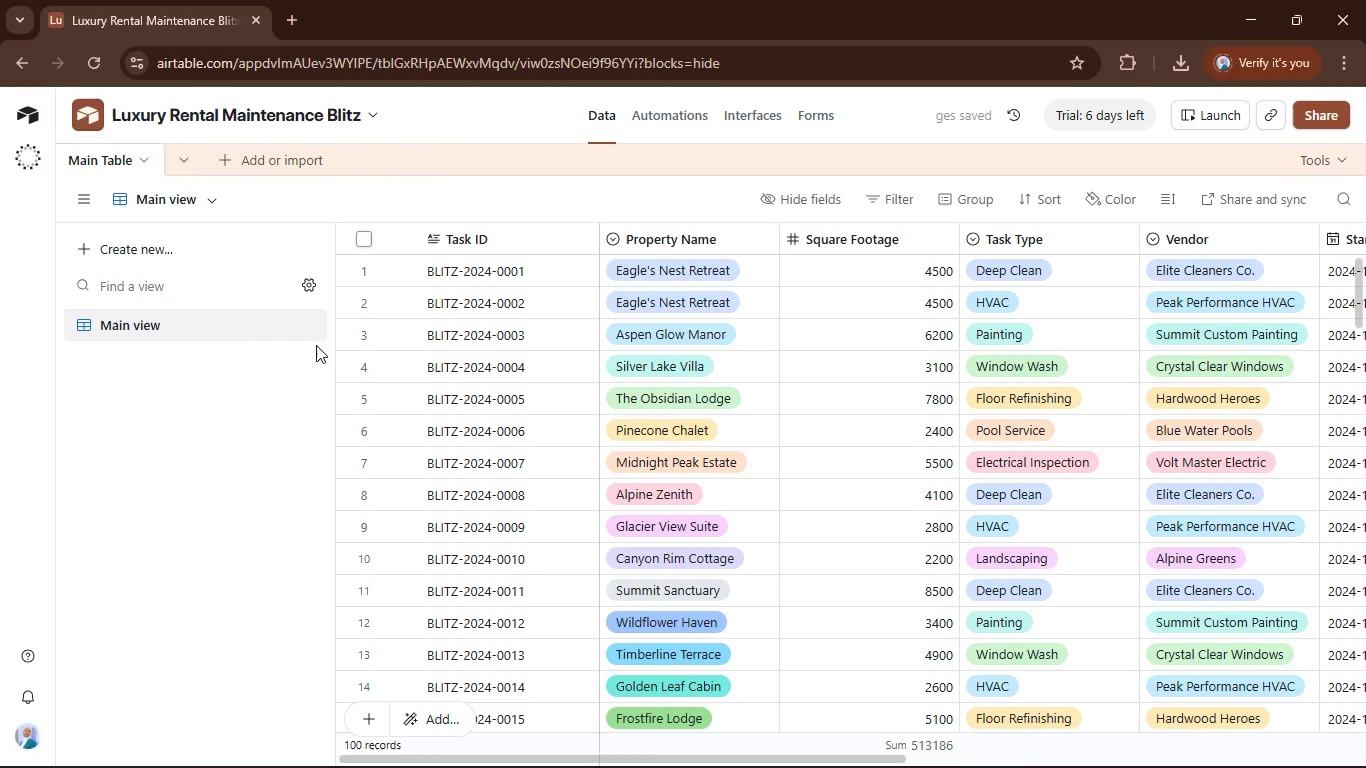 
left_click_drag(start_coordinate=[681, 763], to_coordinate=[1126, 753])
 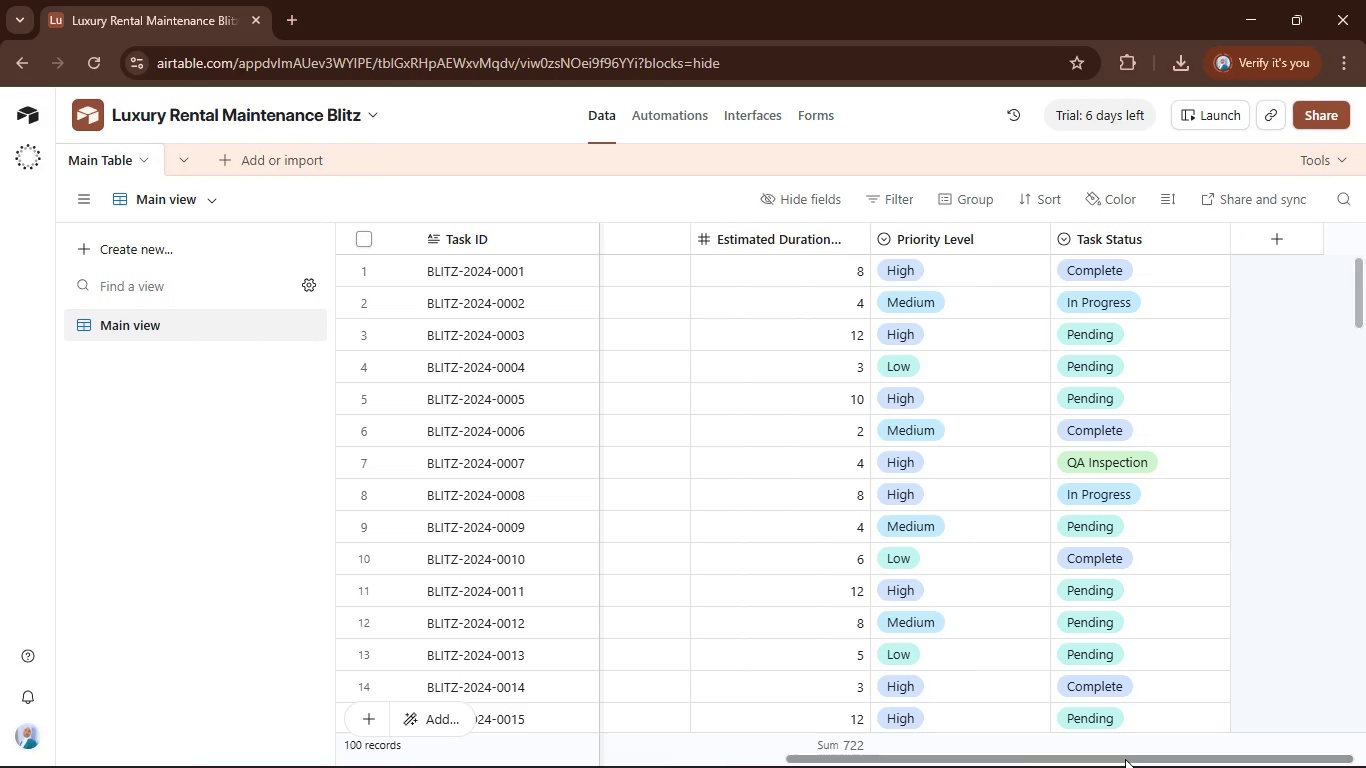 
left_click_drag(start_coordinate=[1125, 759], to_coordinate=[1061, 763])
 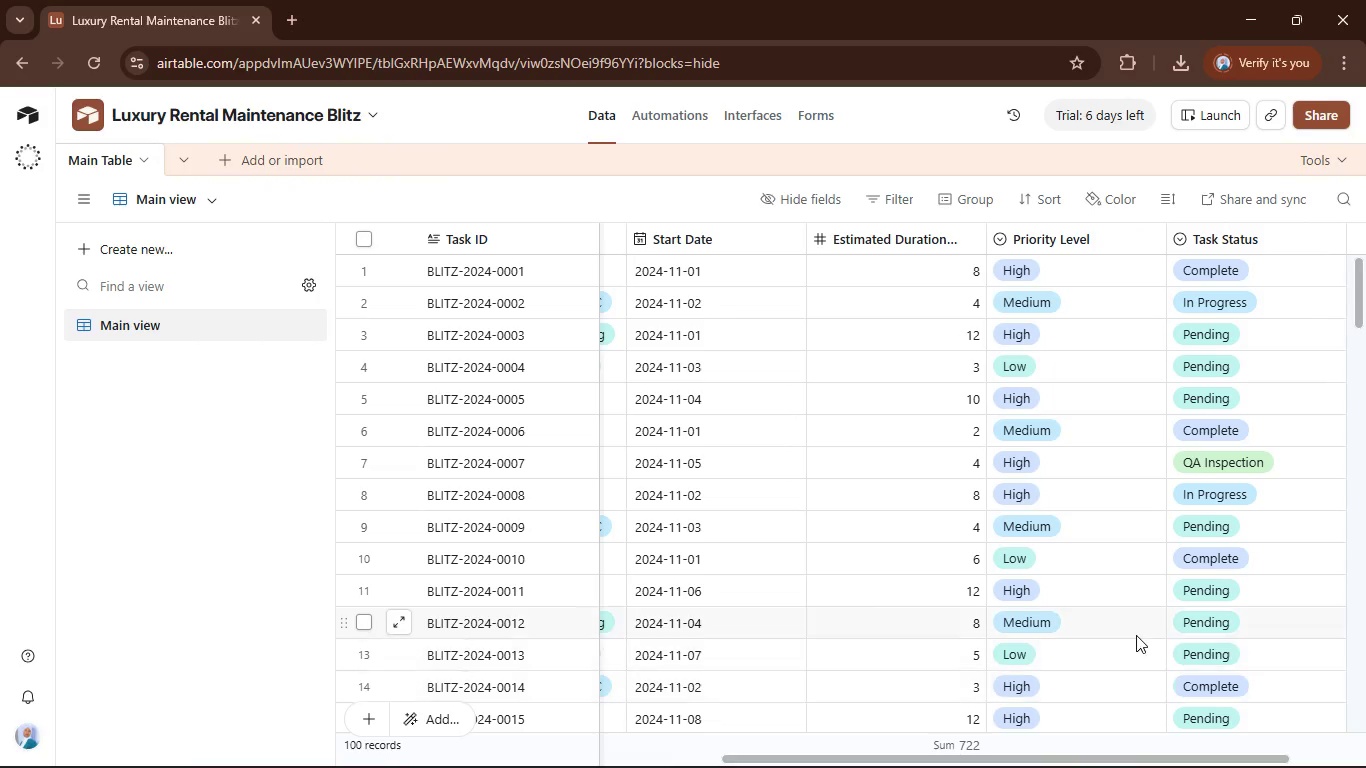 
scroll: coordinate [1136, 635], scroll_direction: down, amount: 2.0
 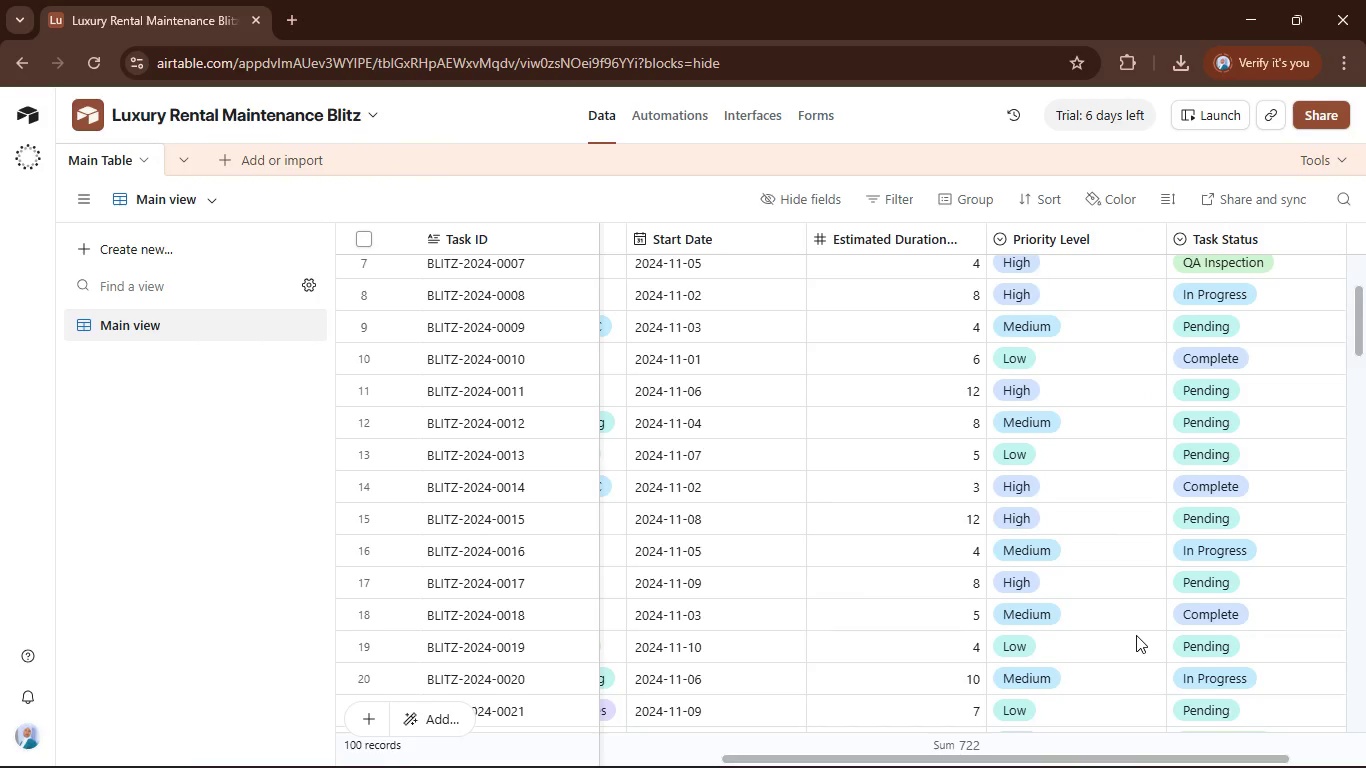 
scroll: coordinate [1144, 631], scroll_direction: up, amount: 5.0
 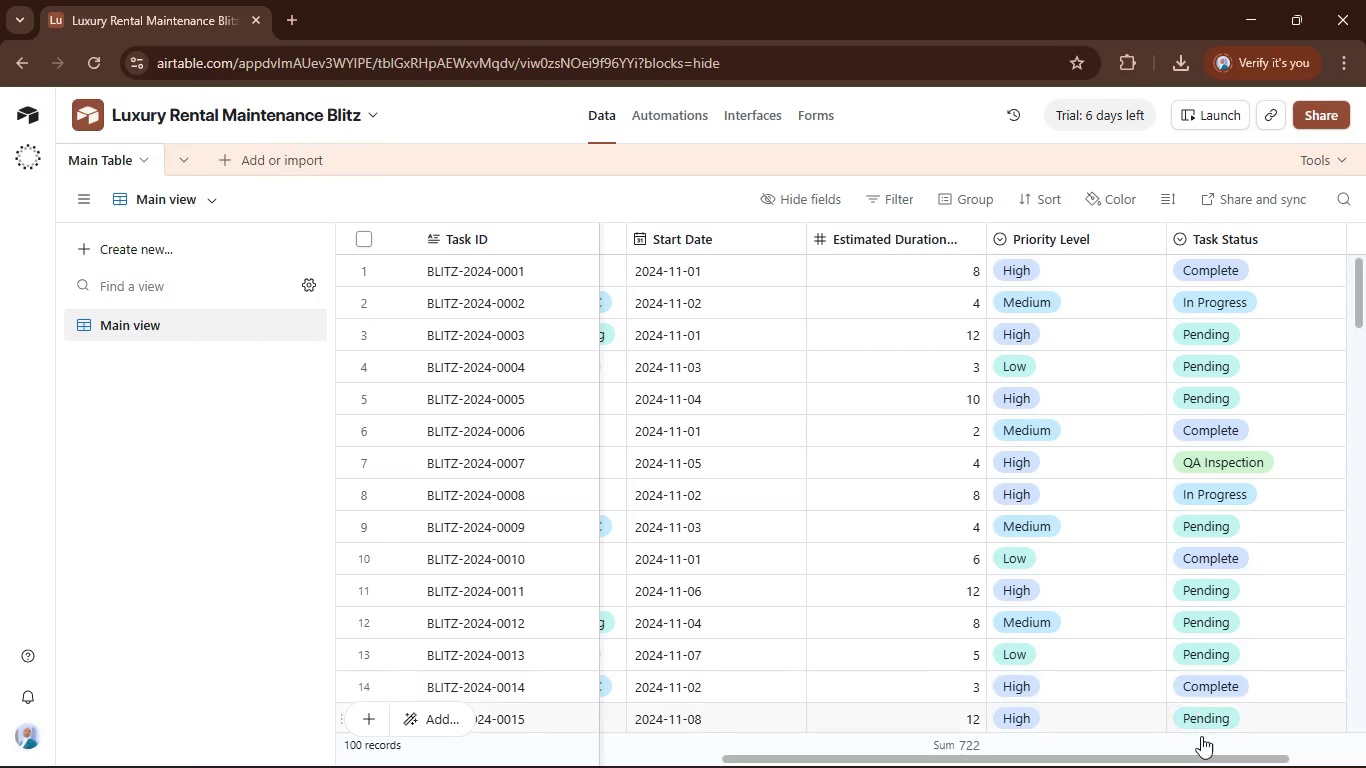 
left_click_drag(start_coordinate=[1200, 758], to_coordinate=[740, 767])
 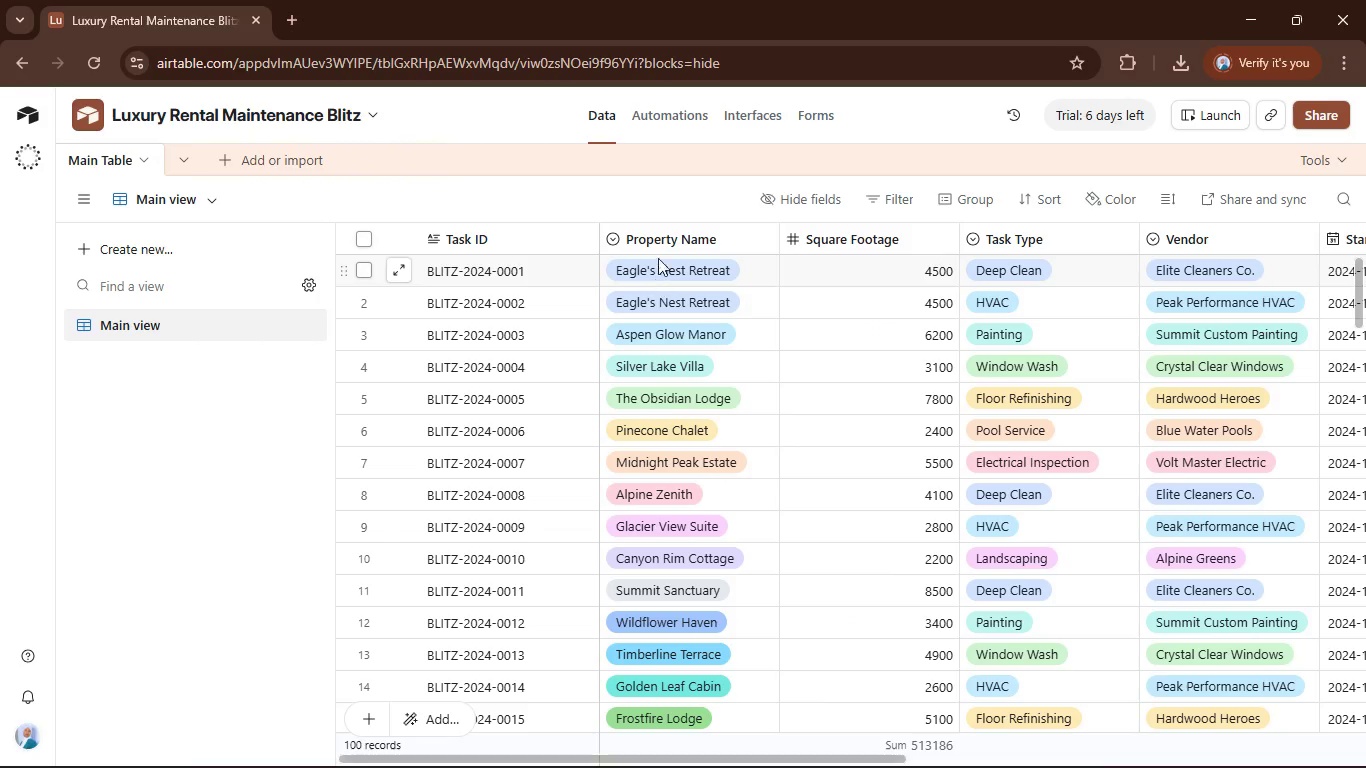 
left_click([661, 243])
 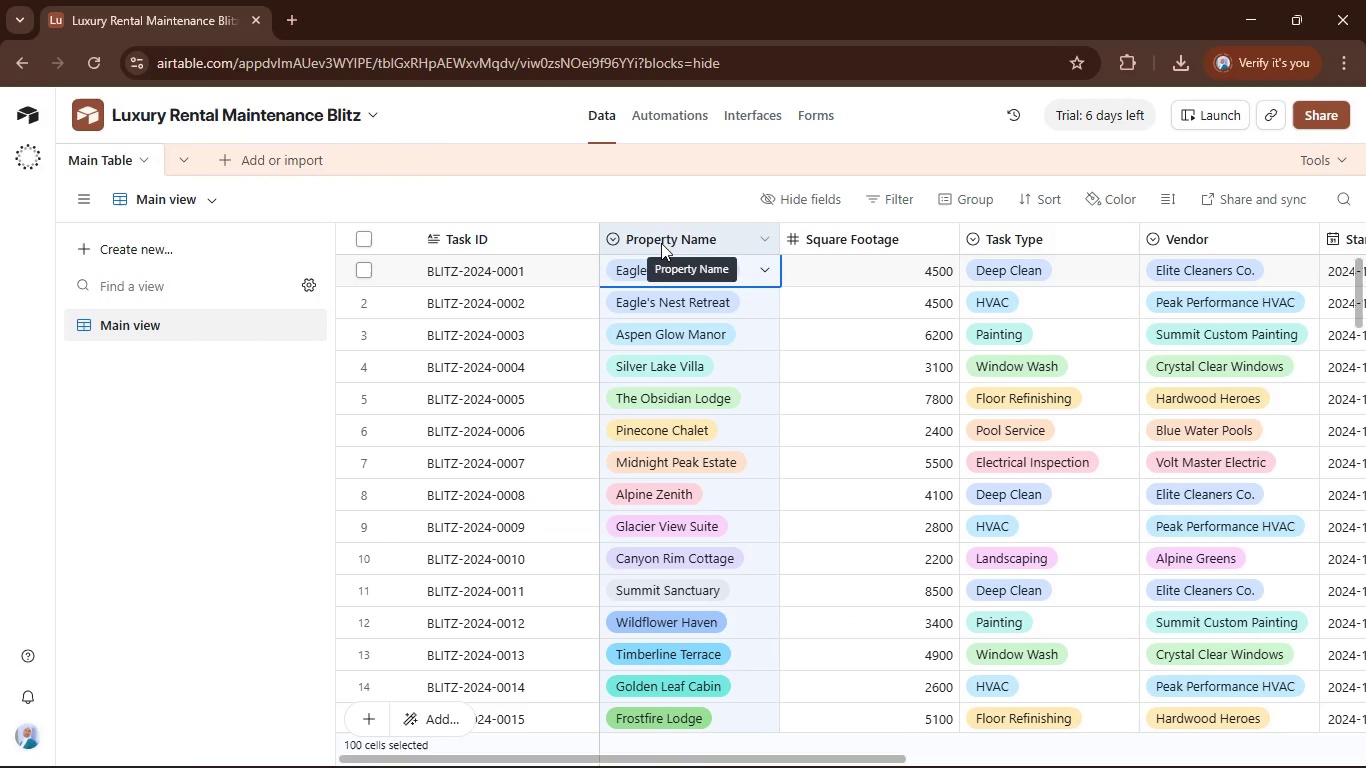 
double_click([661, 243])
 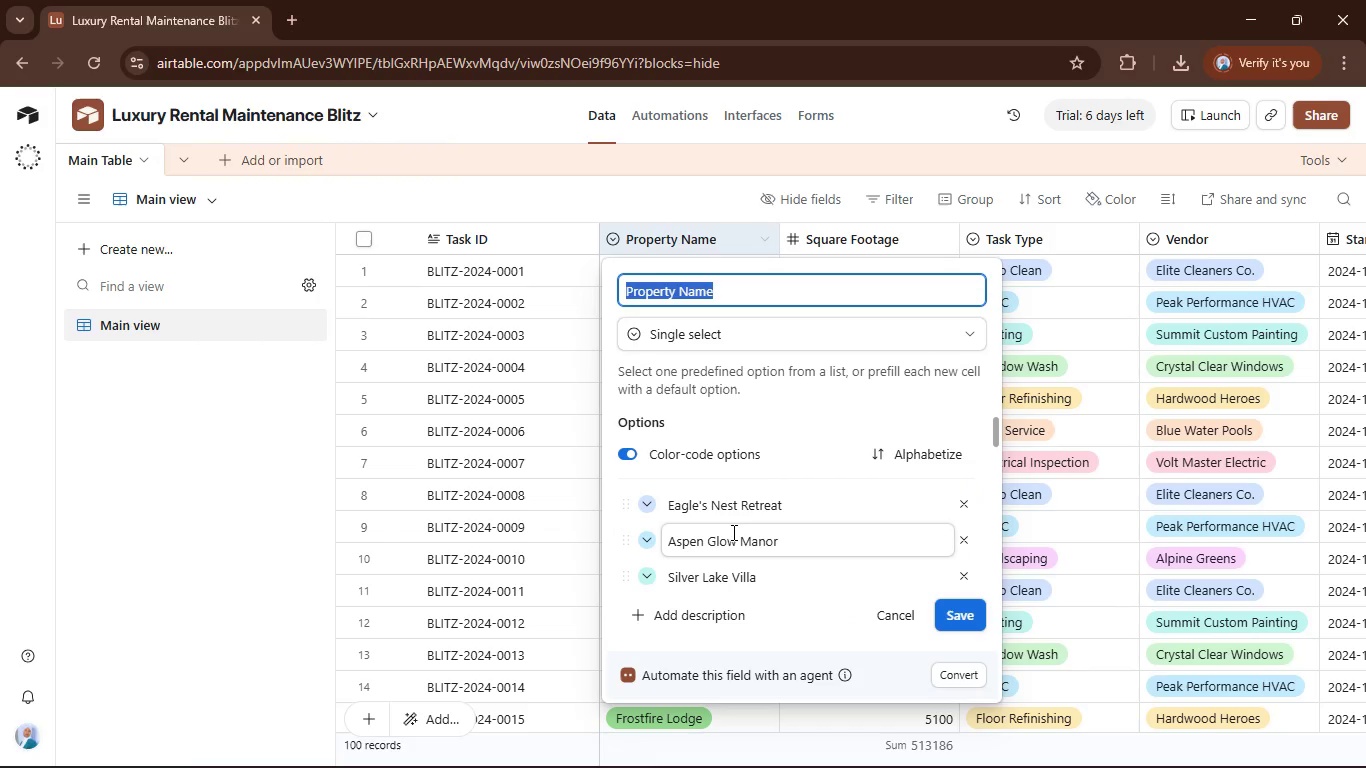 
scroll: coordinate [735, 532], scroll_direction: down, amount: 2.0
 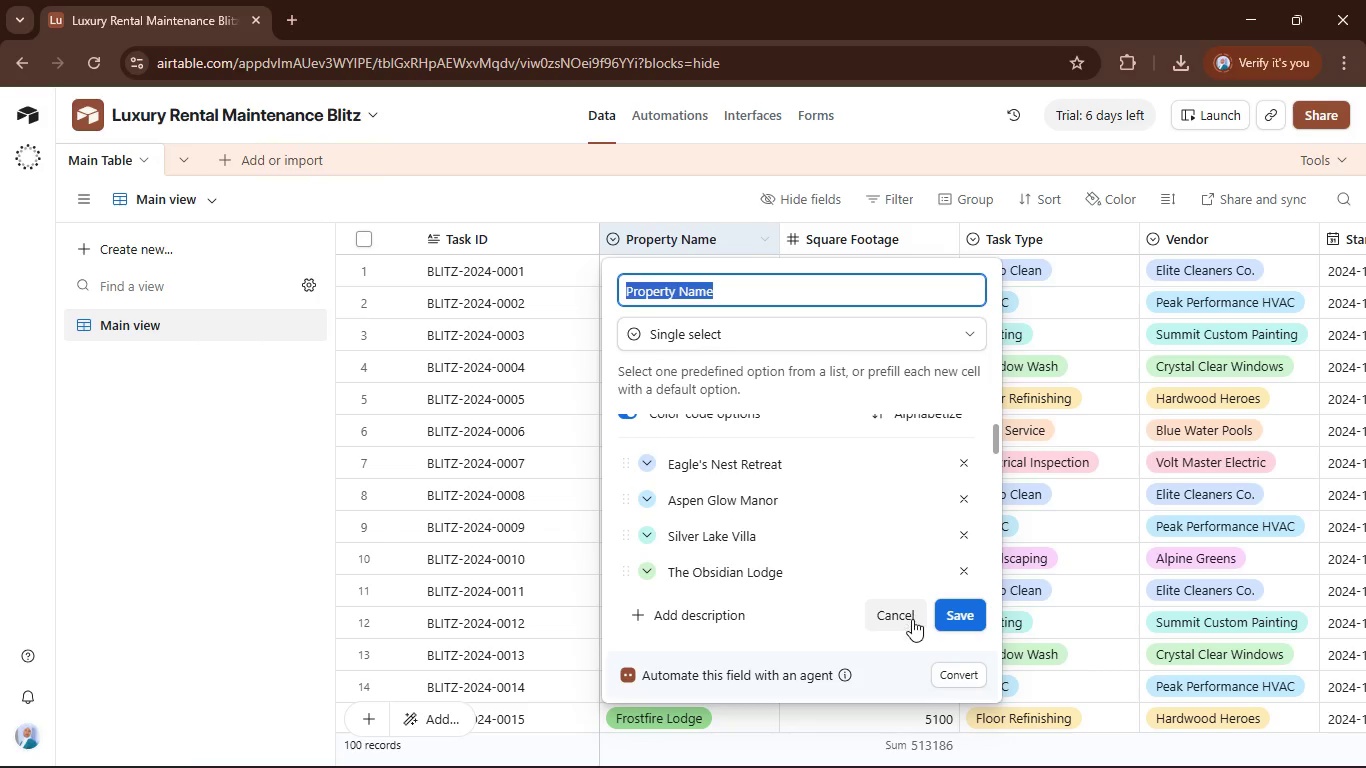 
left_click([910, 621])
 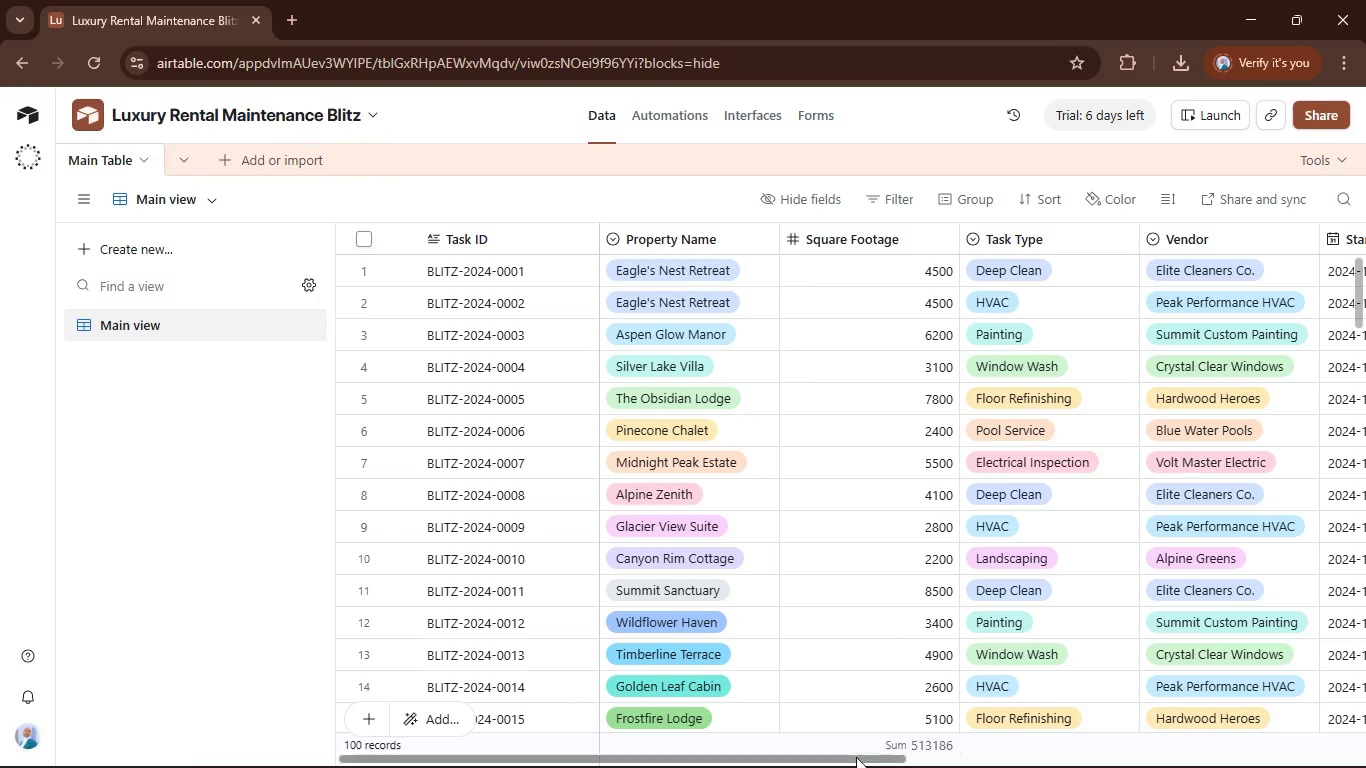 
left_click_drag(start_coordinate=[855, 764], to_coordinate=[949, 751])
 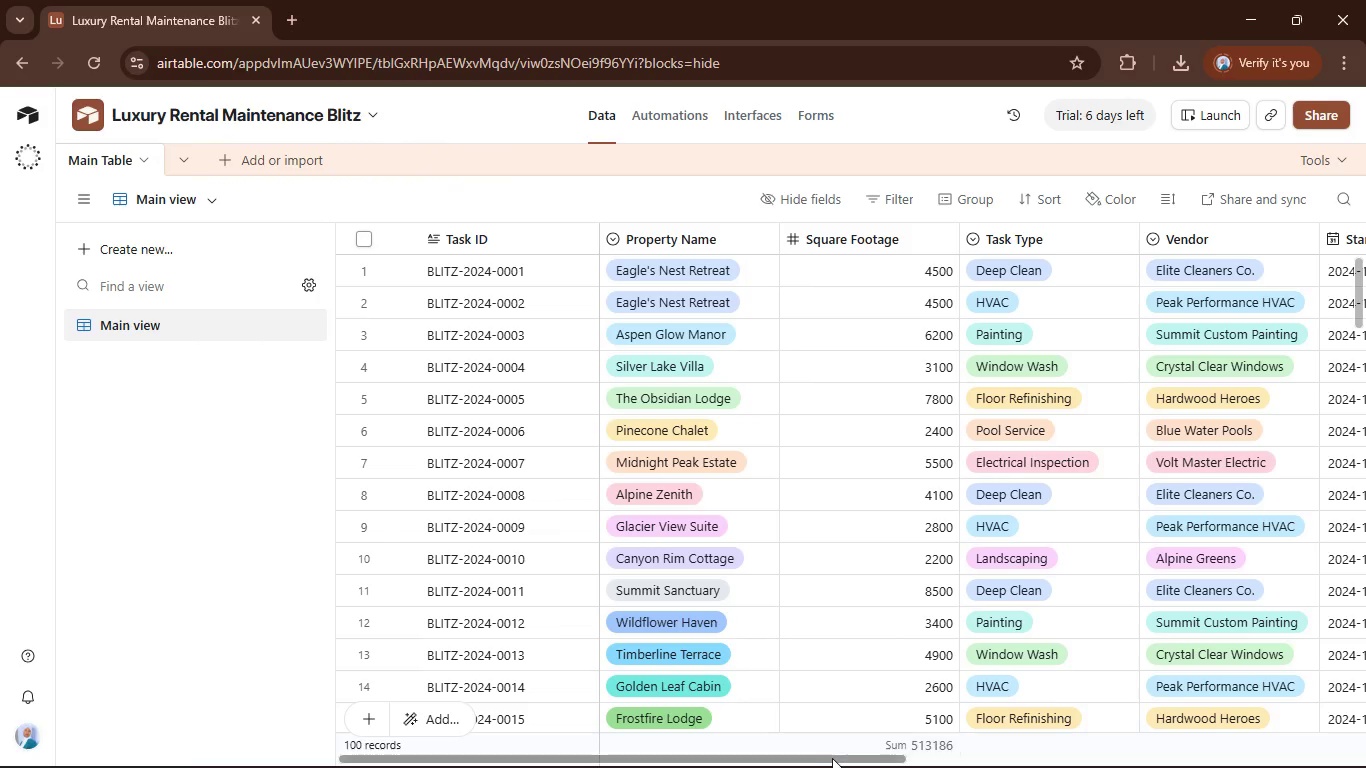 
left_click_drag(start_coordinate=[831, 759], to_coordinate=[1007, 753])
 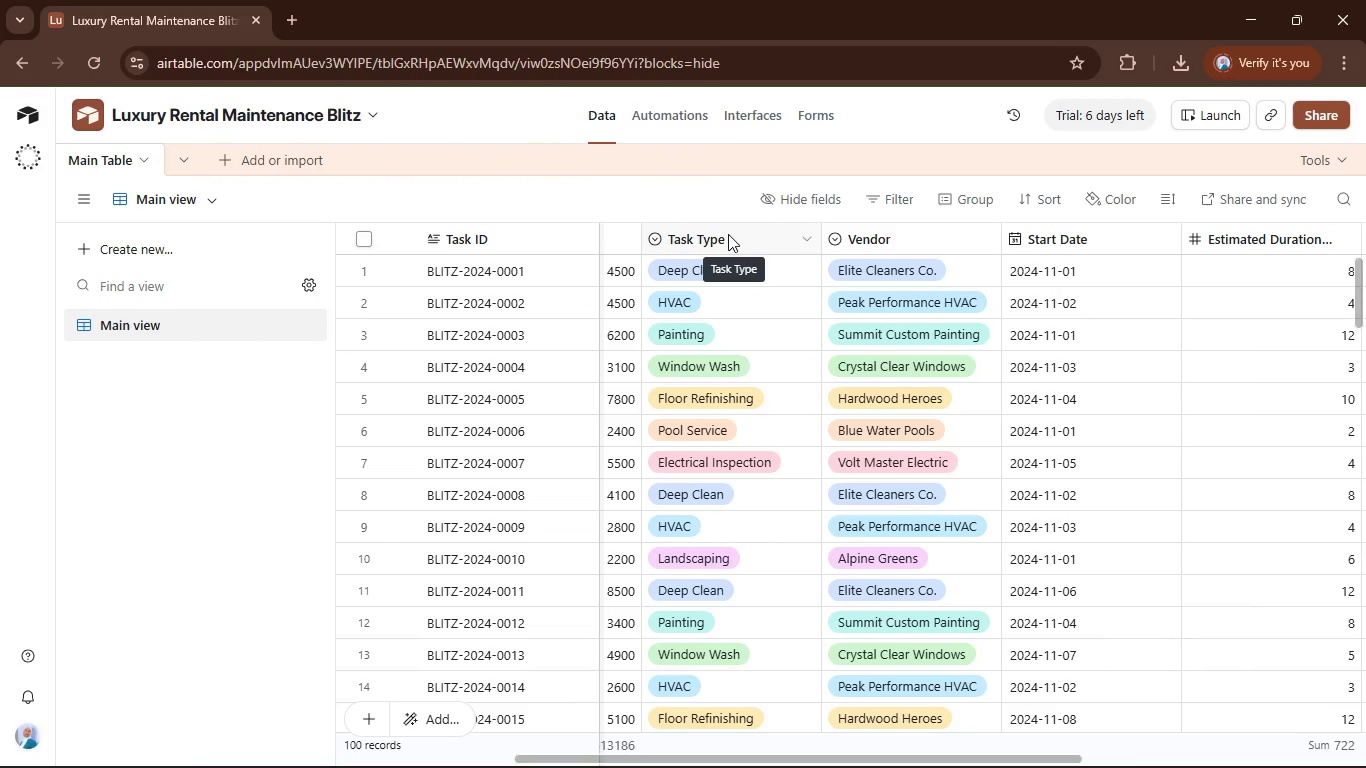 
left_click([728, 234])
 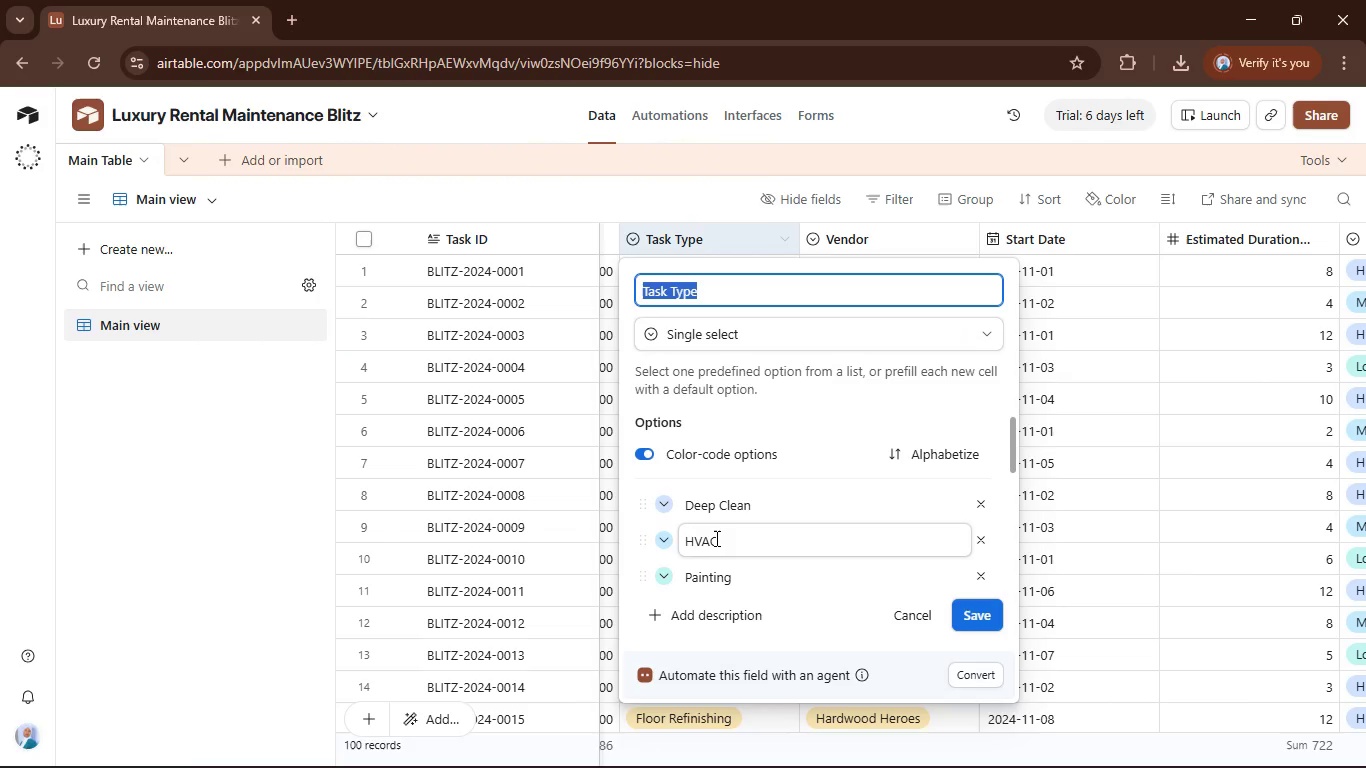 
scroll: coordinate [715, 538], scroll_direction: down, amount: 1.0
 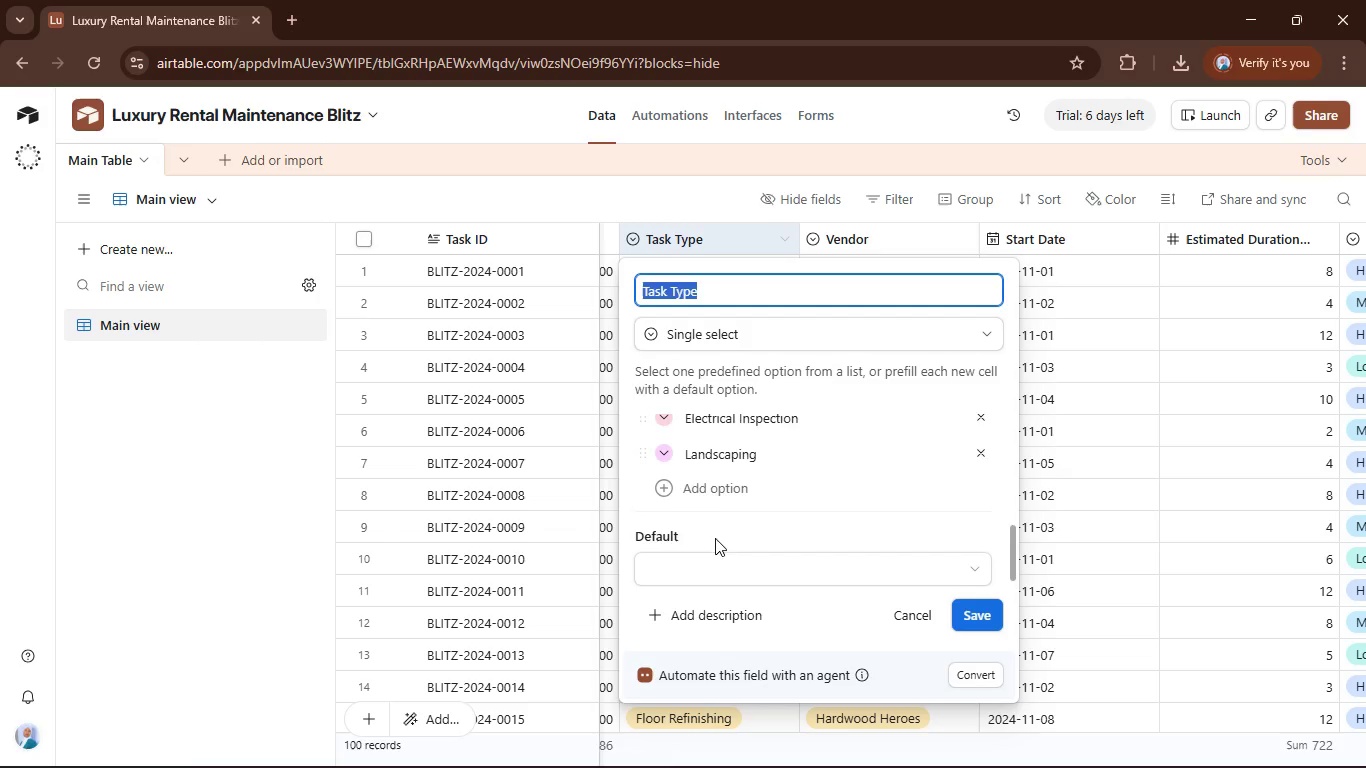 
scroll: coordinate [718, 537], scroll_direction: up, amount: 6.0
 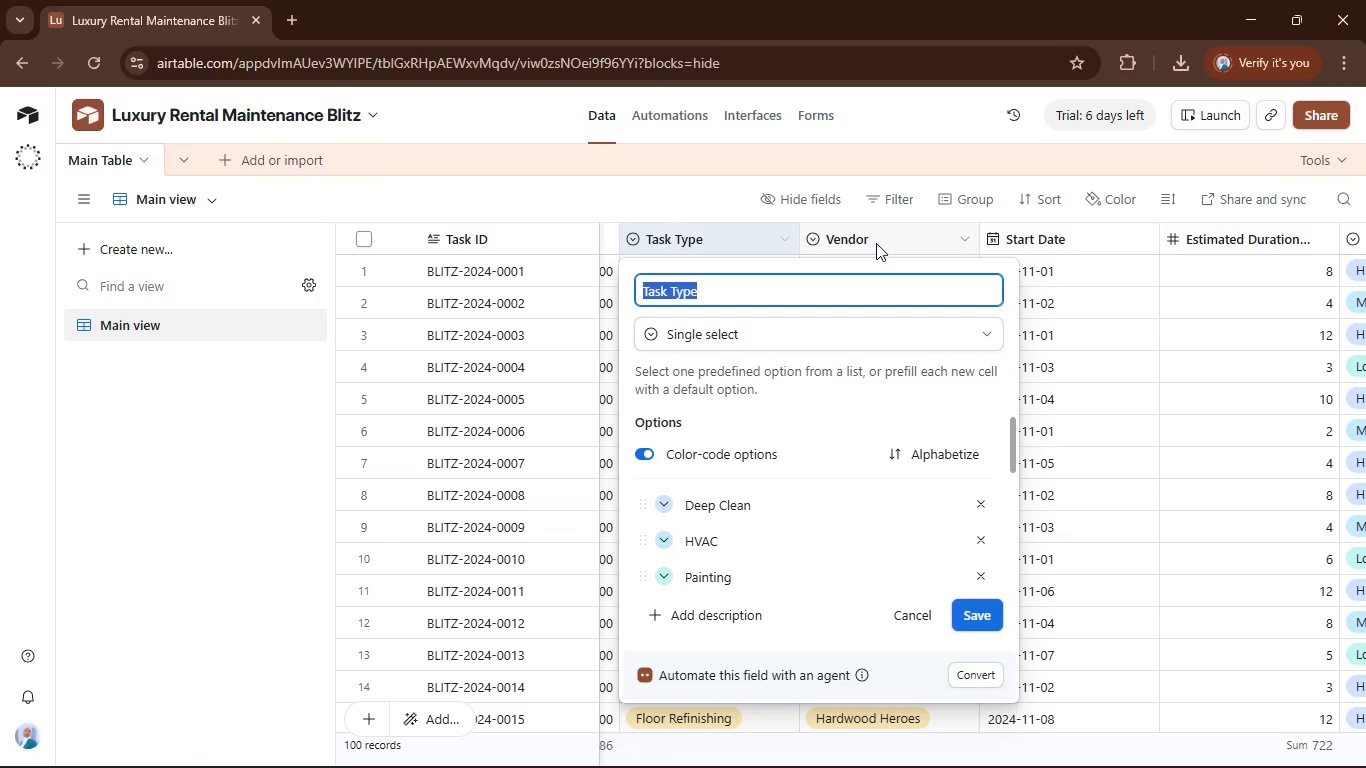 
double_click([876, 242])
 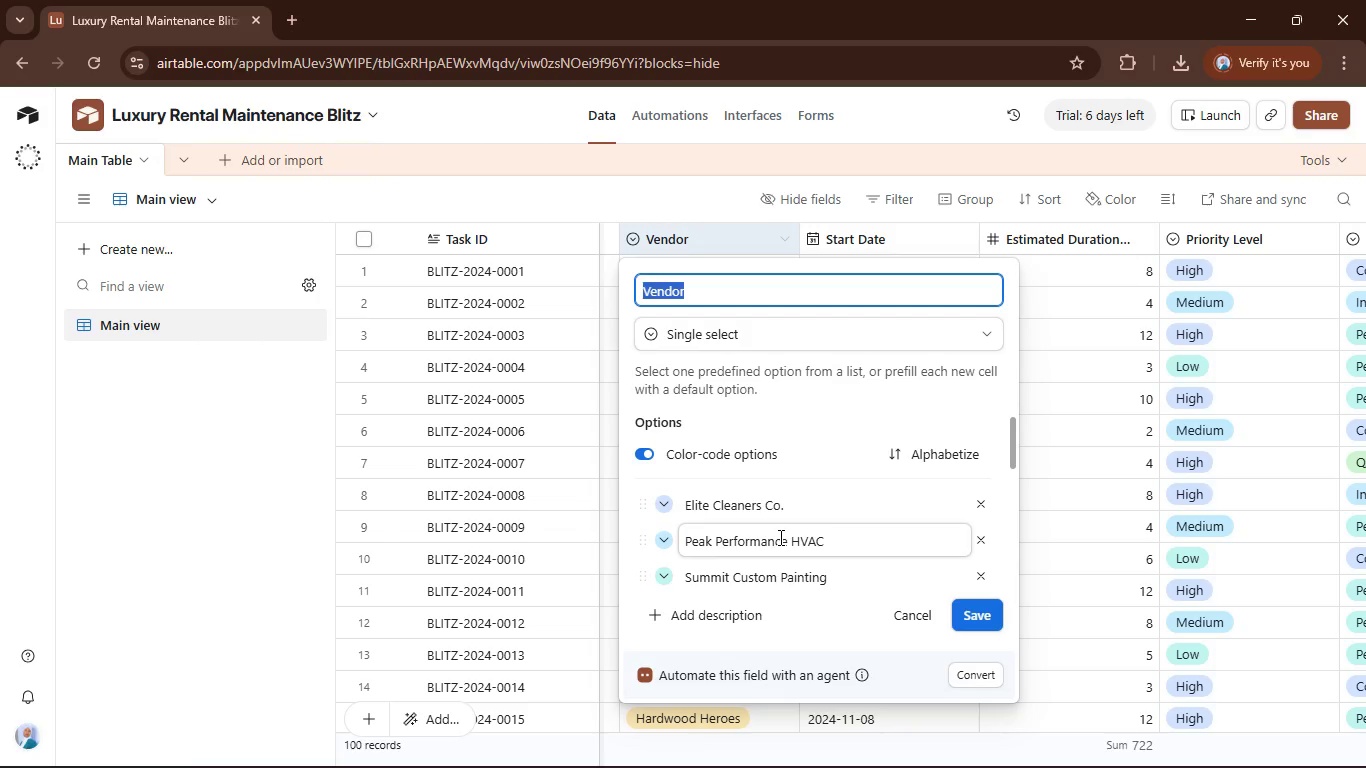 
scroll: coordinate [780, 537], scroll_direction: down, amount: 2.0
 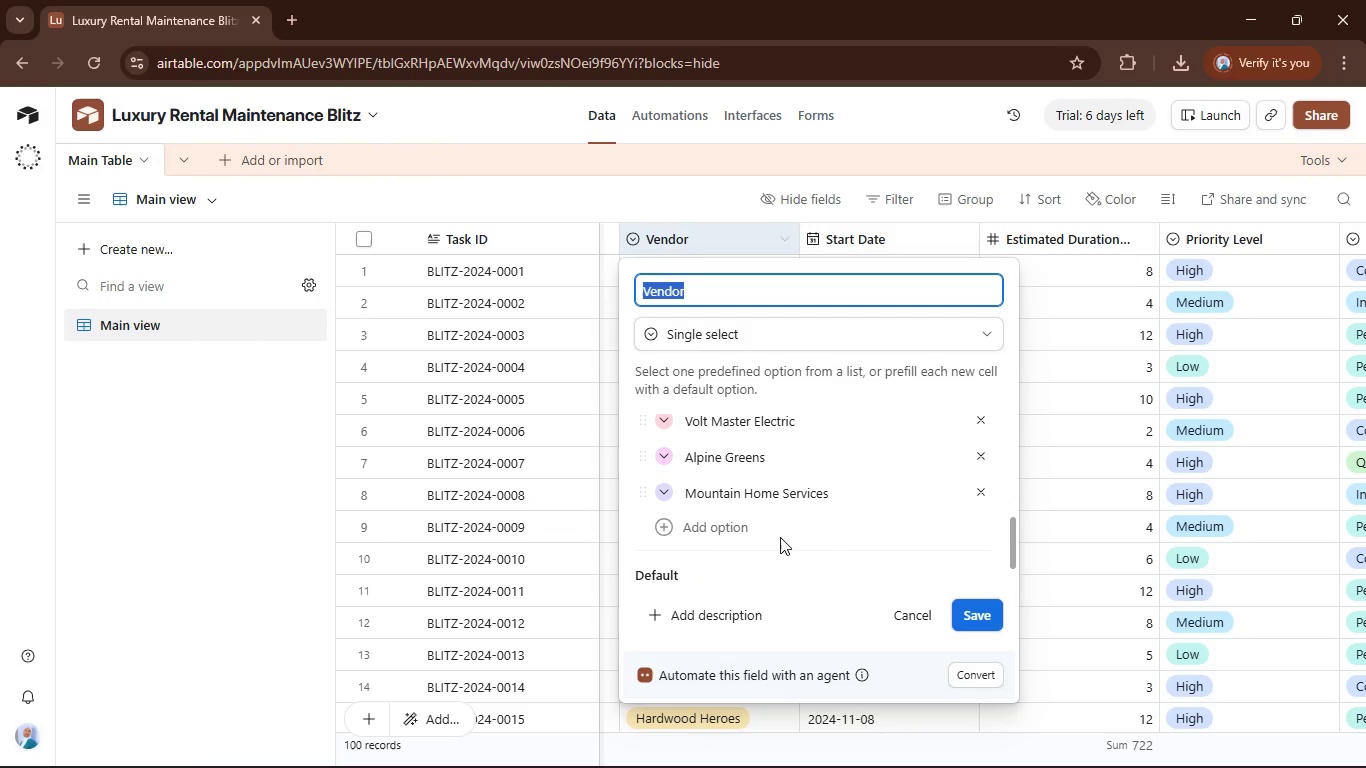 
scroll: coordinate [784, 537], scroll_direction: up, amount: 5.0
 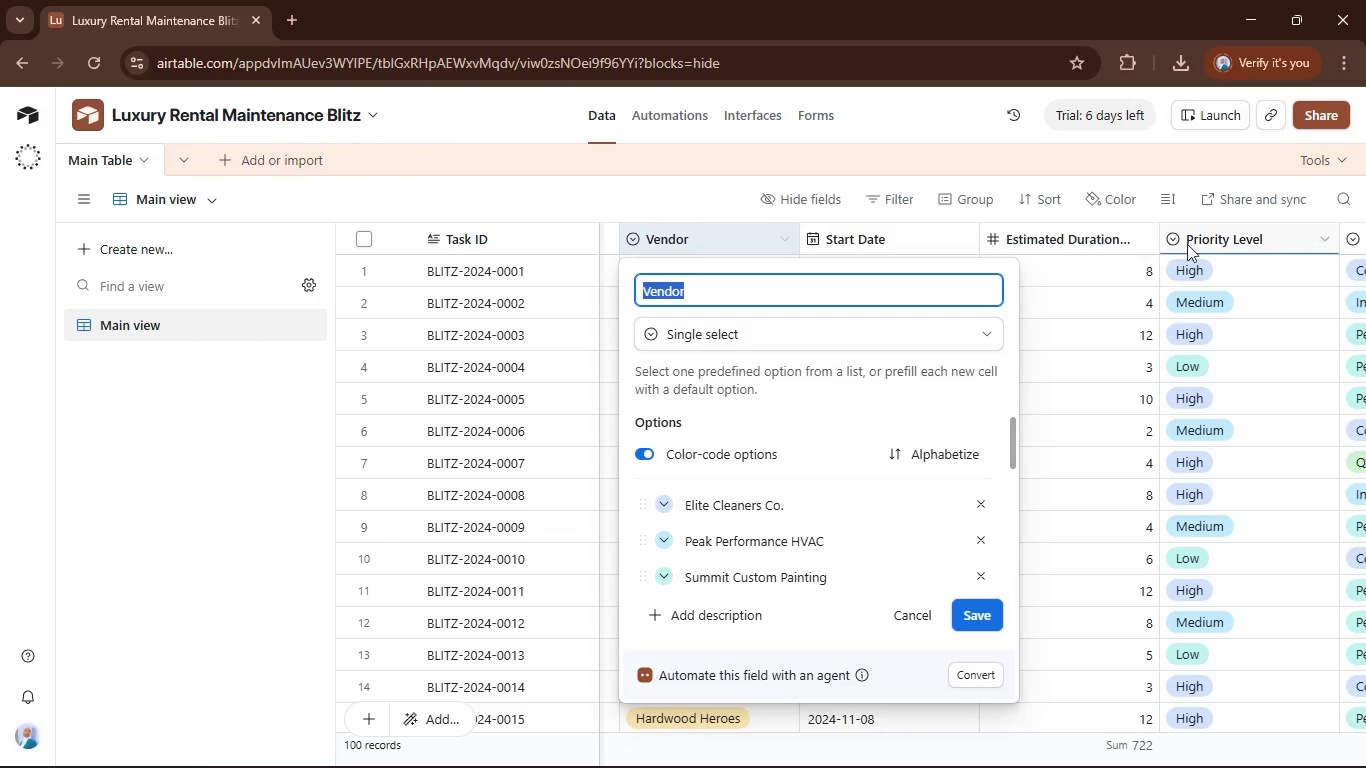 
double_click([1198, 242])
 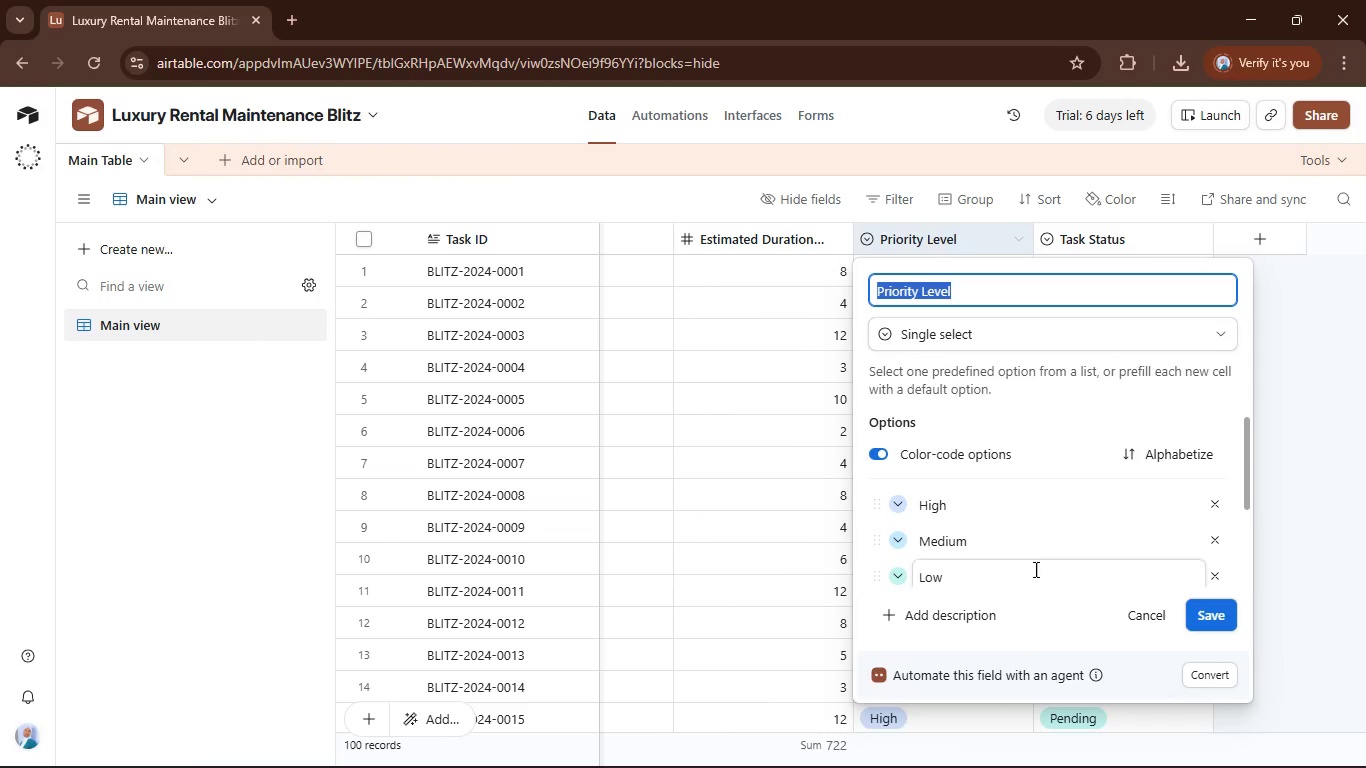 
scroll: coordinate [1035, 542], scroll_direction: down, amount: 2.0
 